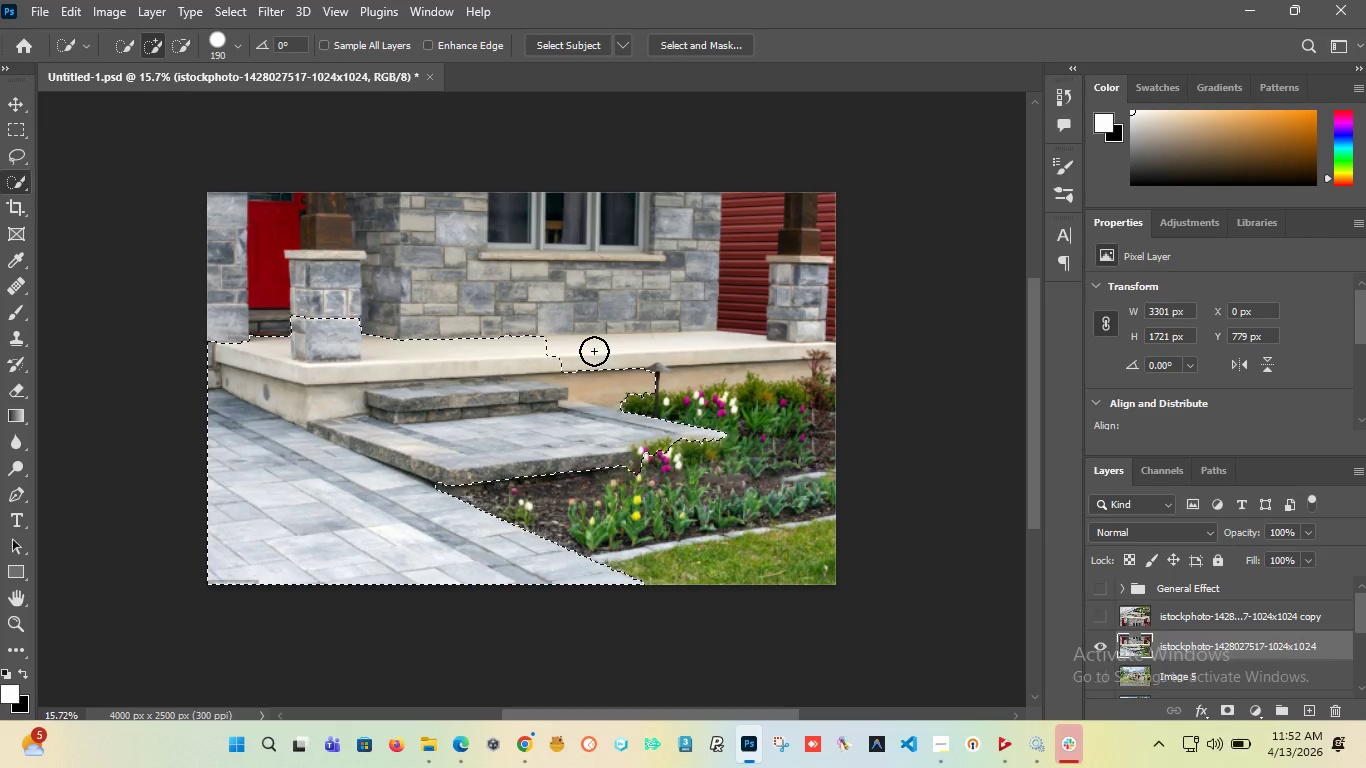 
hold_key(key=ShiftLeft, duration=0.8)
 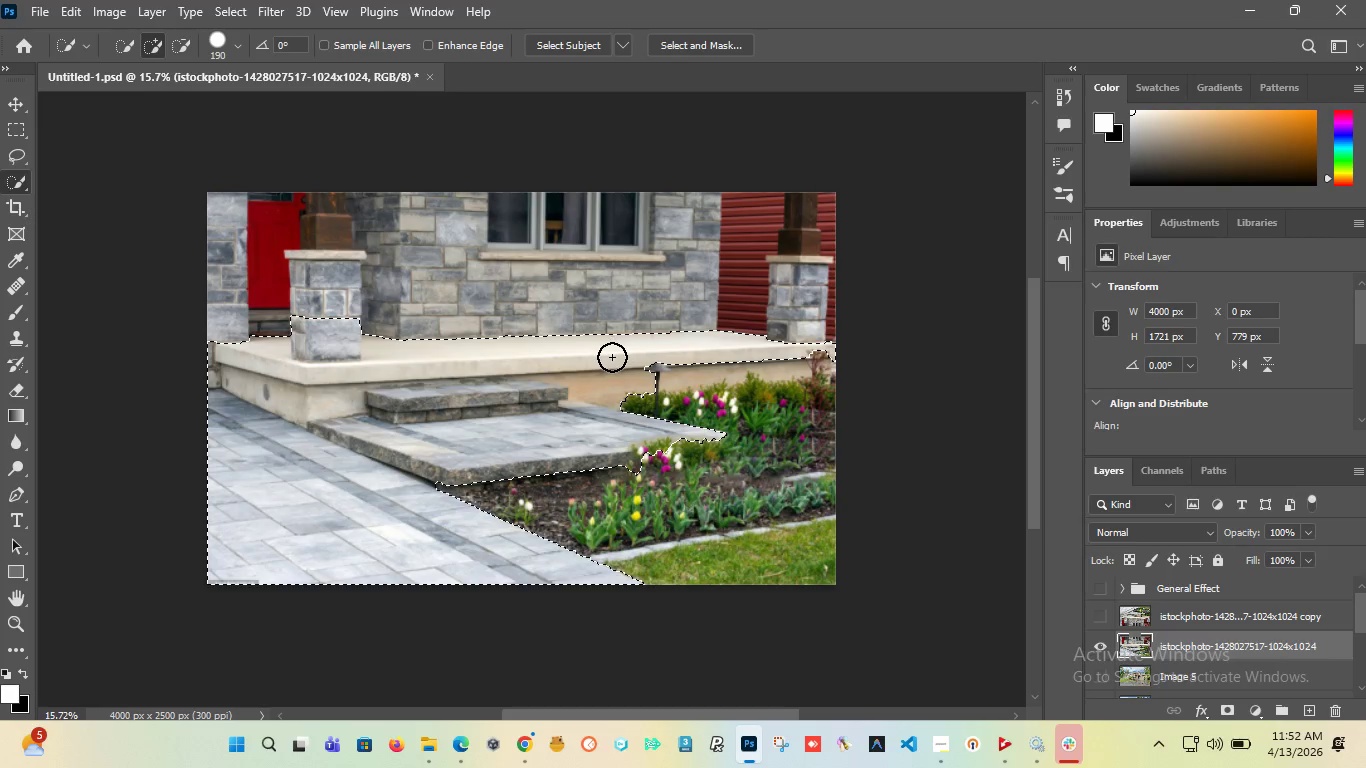 
hold_key(key=AltLeft, duration=1.52)
 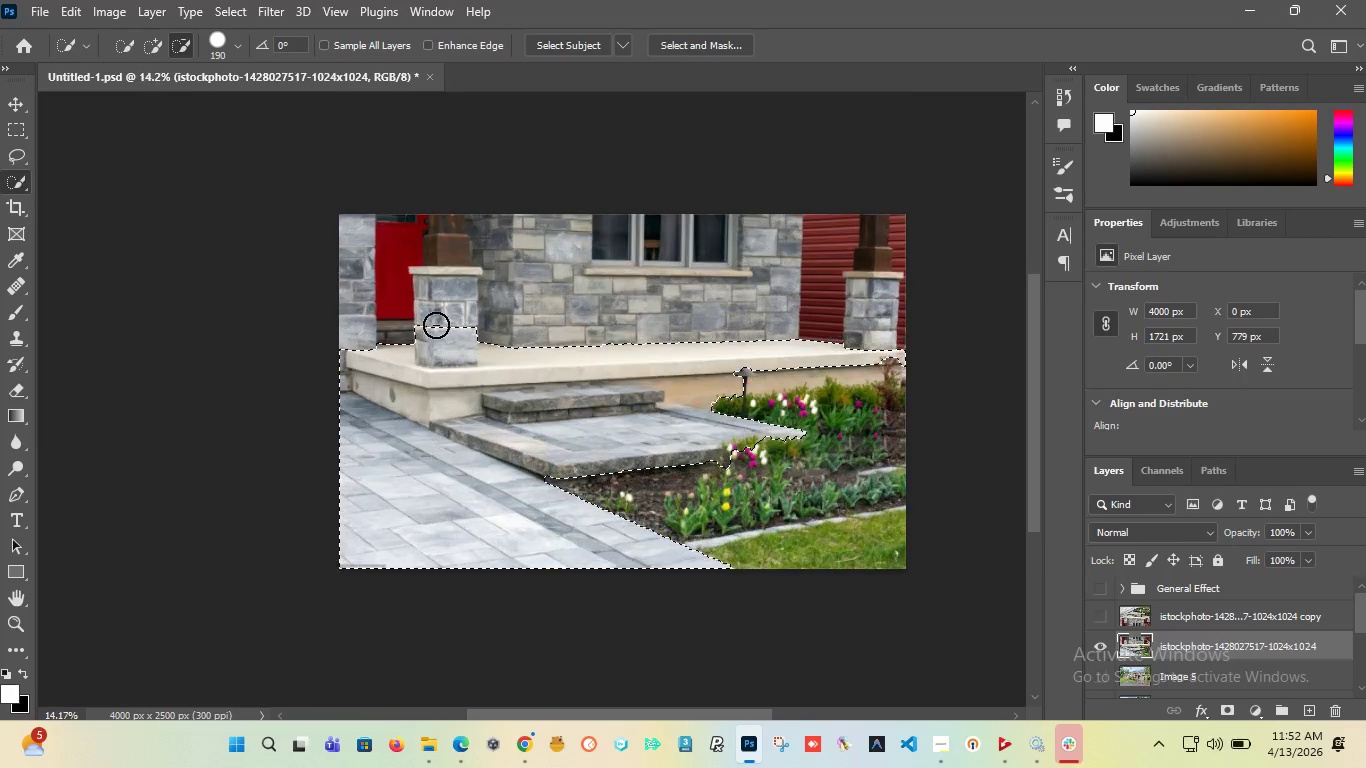 
hold_key(key=AltLeft, duration=1.5)
 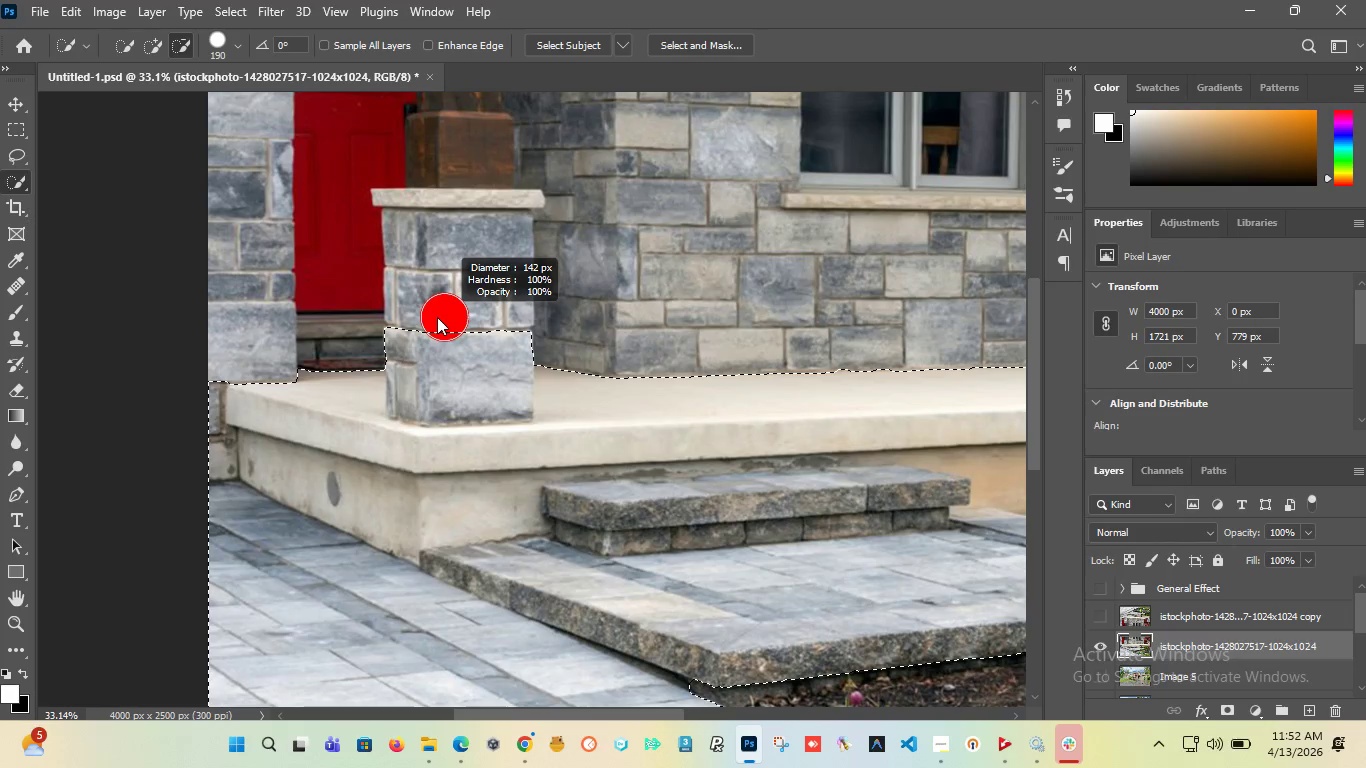 
hold_key(key=AltLeft, duration=0.91)
 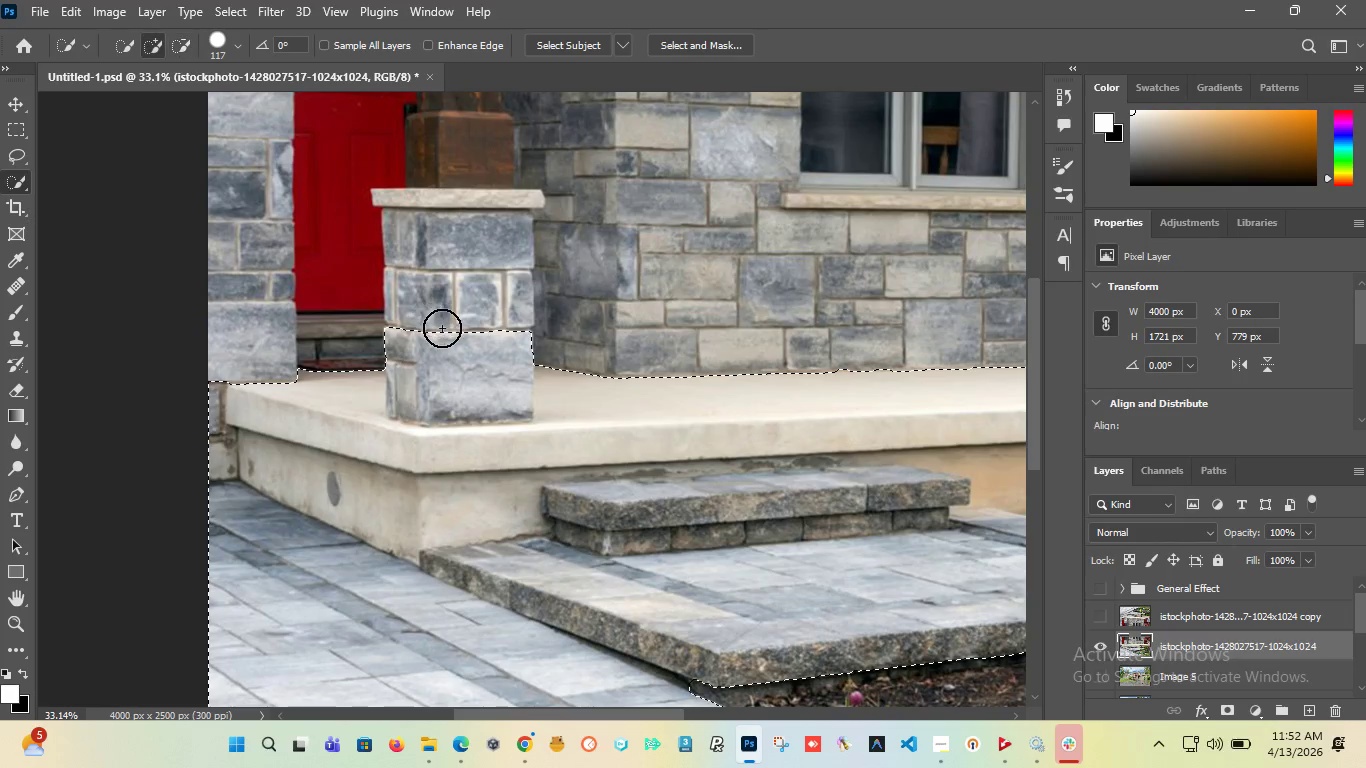 
scroll: coordinate [441, 326], scroll_direction: up, amount: 8.0
 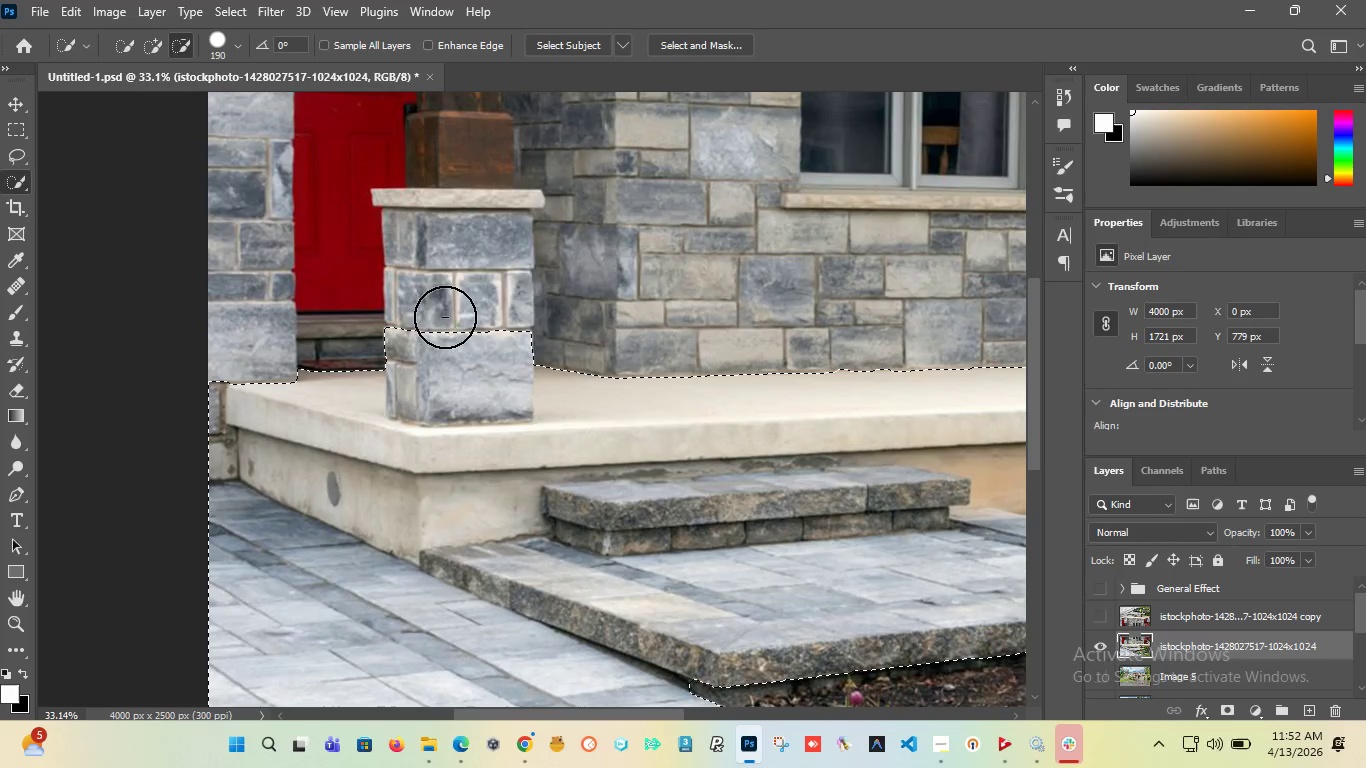 
hold_key(key=AltLeft, duration=1.52)
left_click([442, 330])
 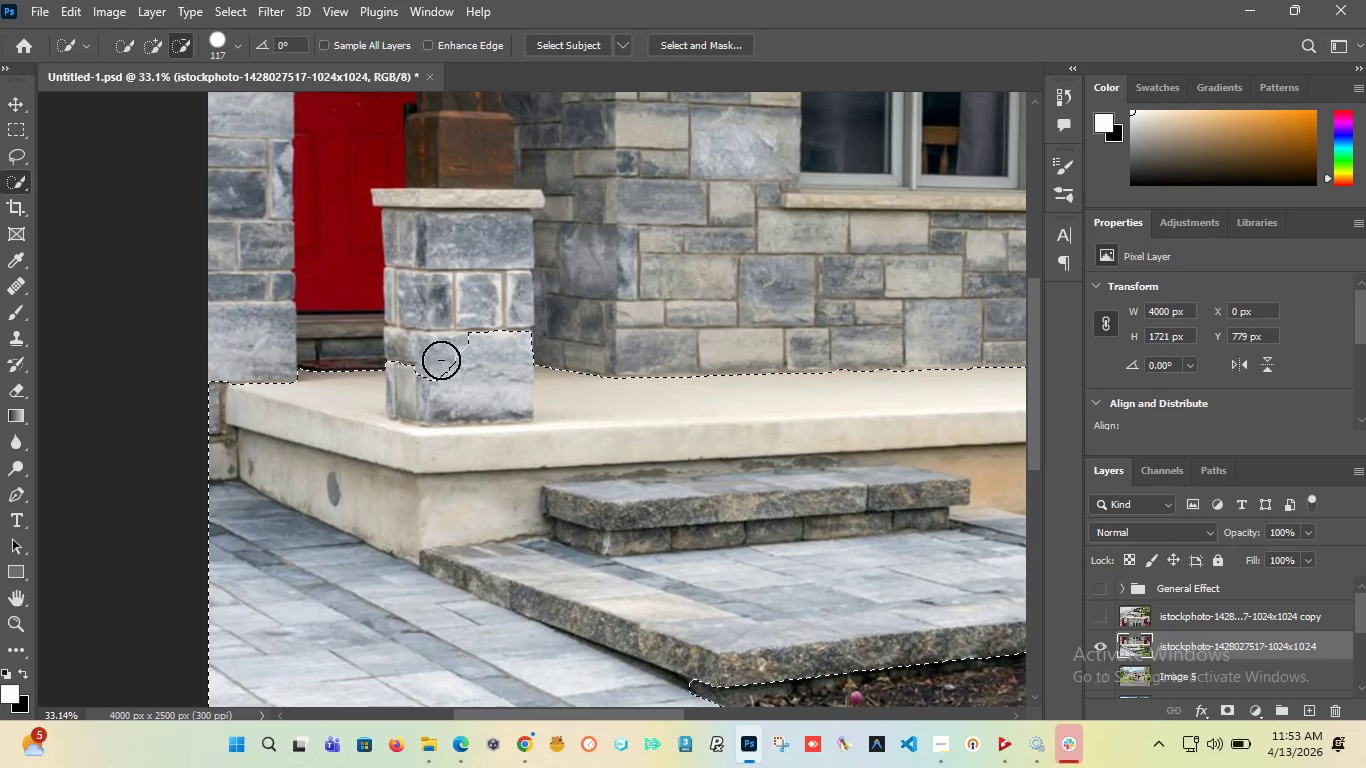 
hold_key(key=AltLeft, duration=1.5)
left_click([430, 378])
 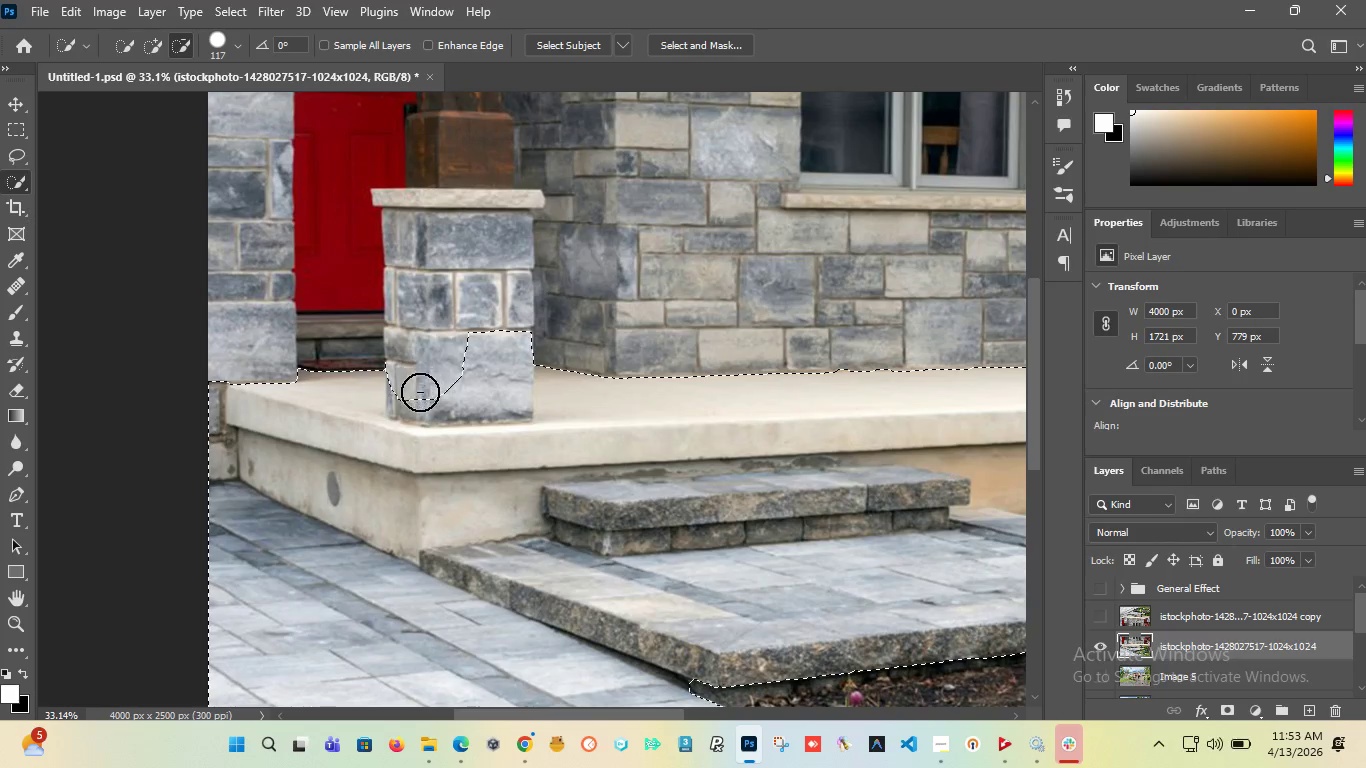 
left_click([417, 398])
 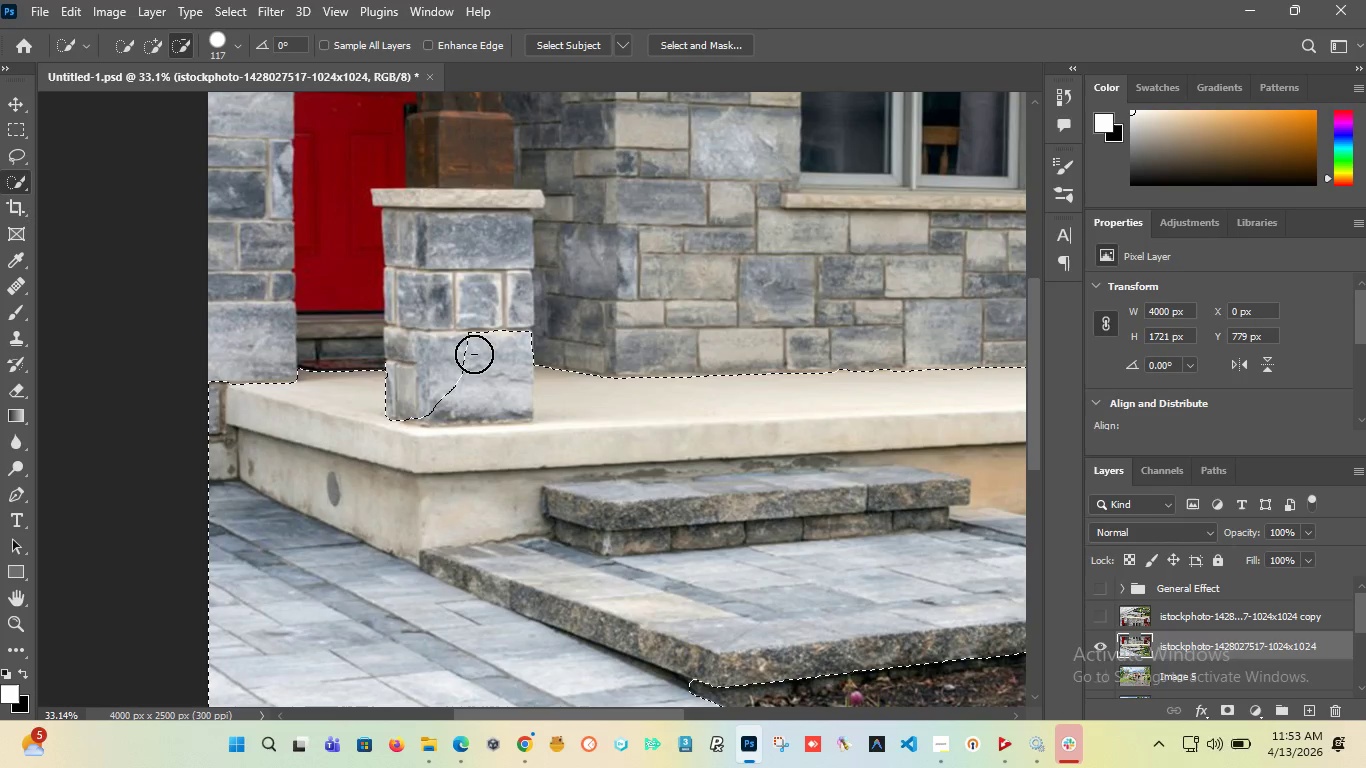 
left_click([475, 353])
 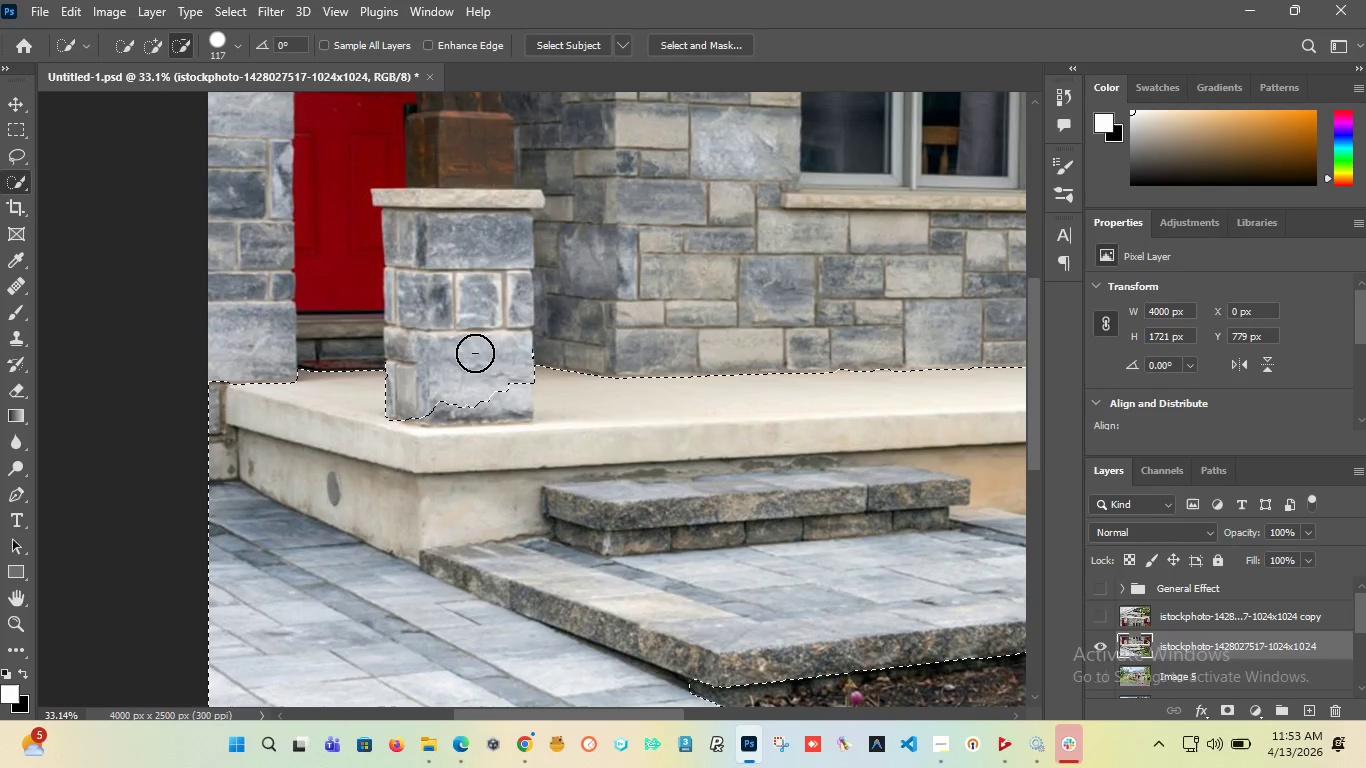 
hold_key(key=AltLeft, duration=1.5)
left_click([476, 397])
 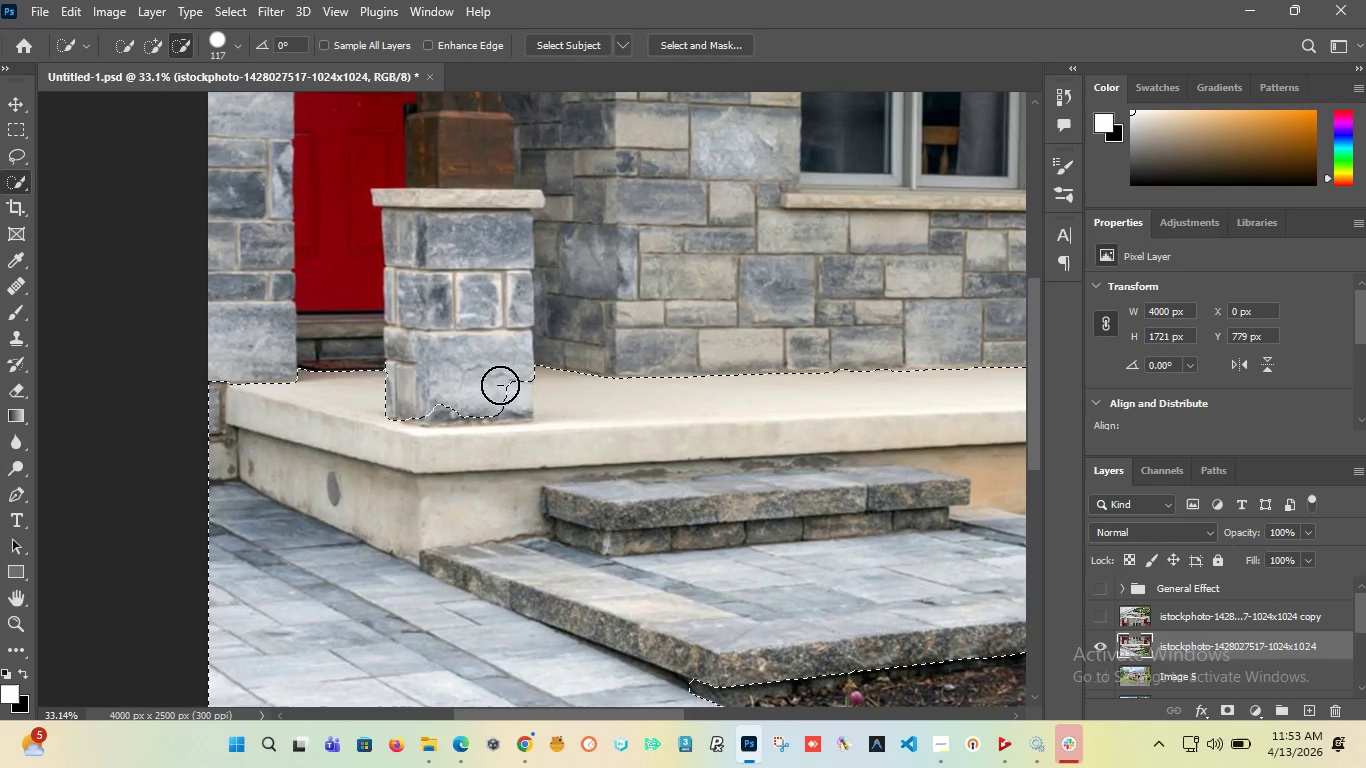 
left_click([500, 392])
 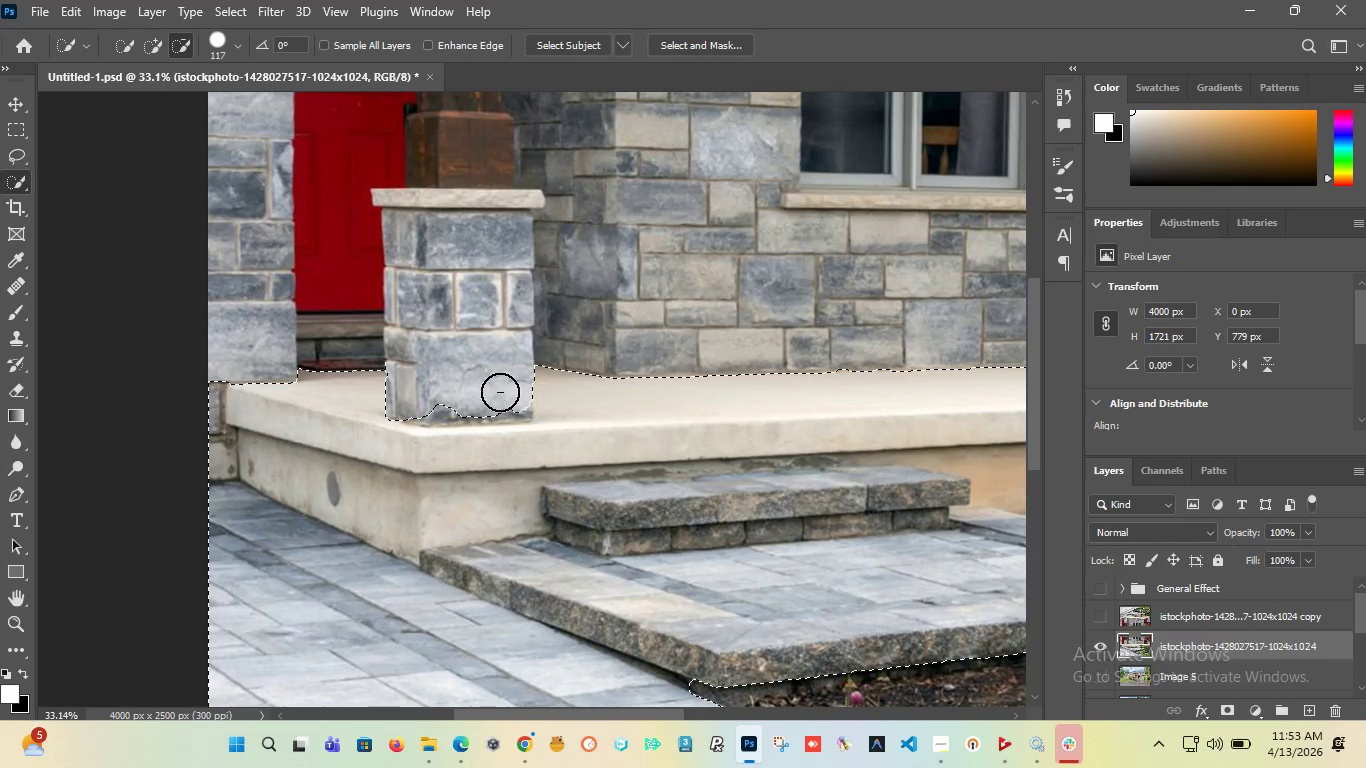 
hold_key(key=AltLeft, duration=1.5)
 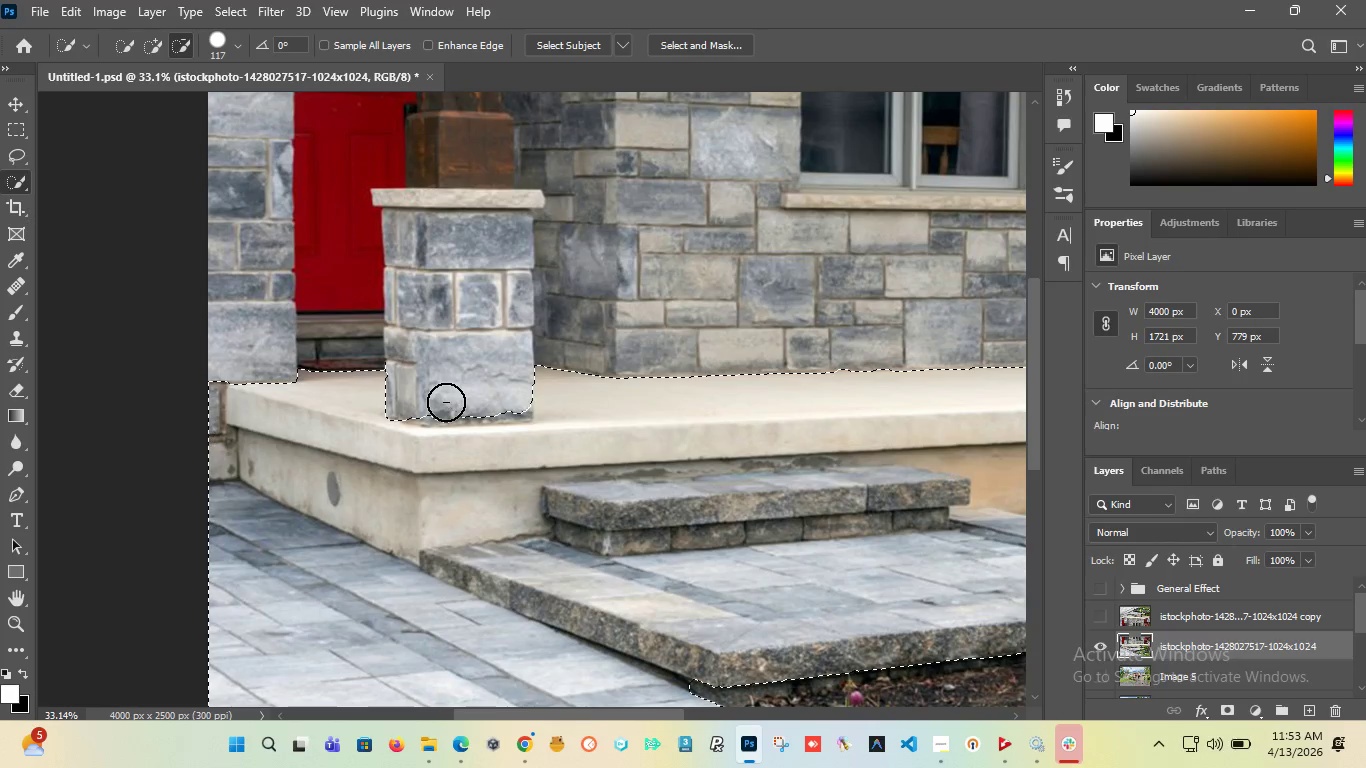 
hold_key(key=AltLeft, duration=1.5)
left_click([446, 402])
 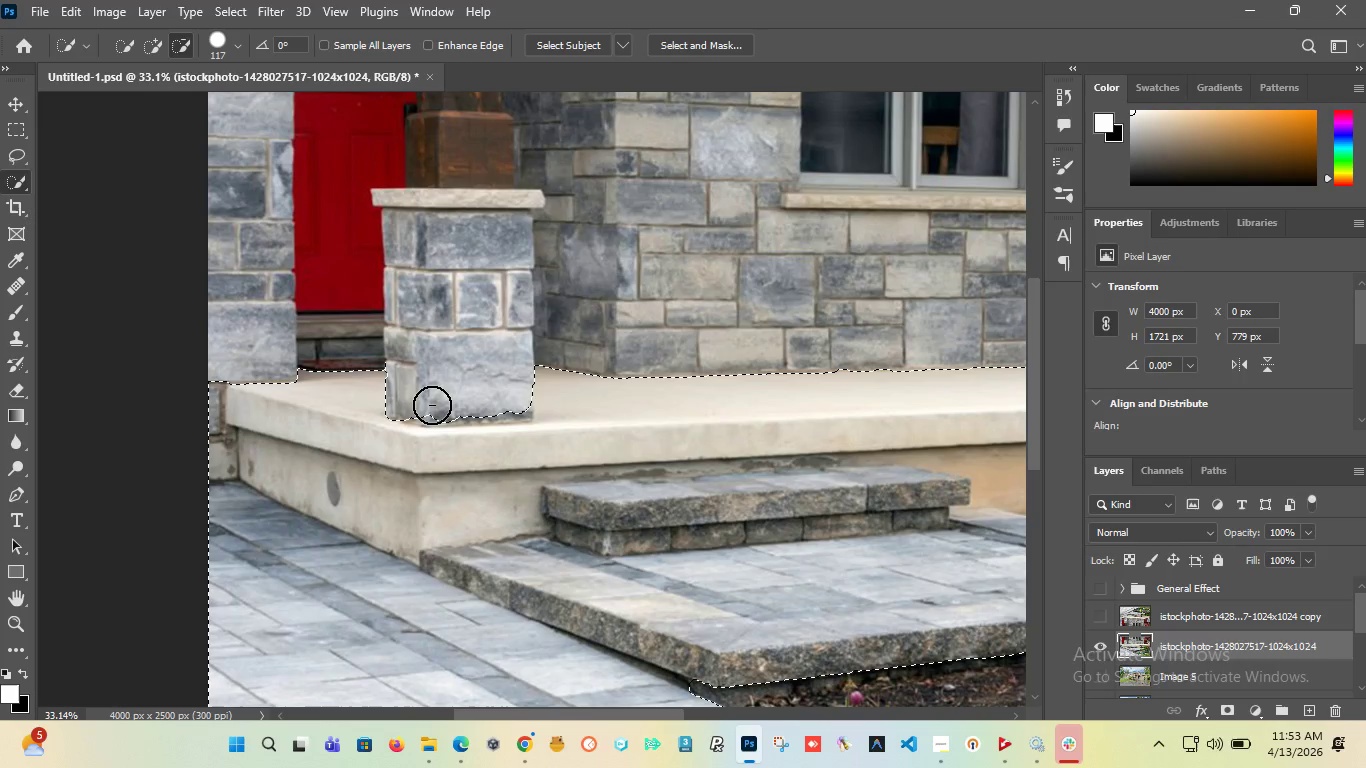 
left_click([431, 405])
 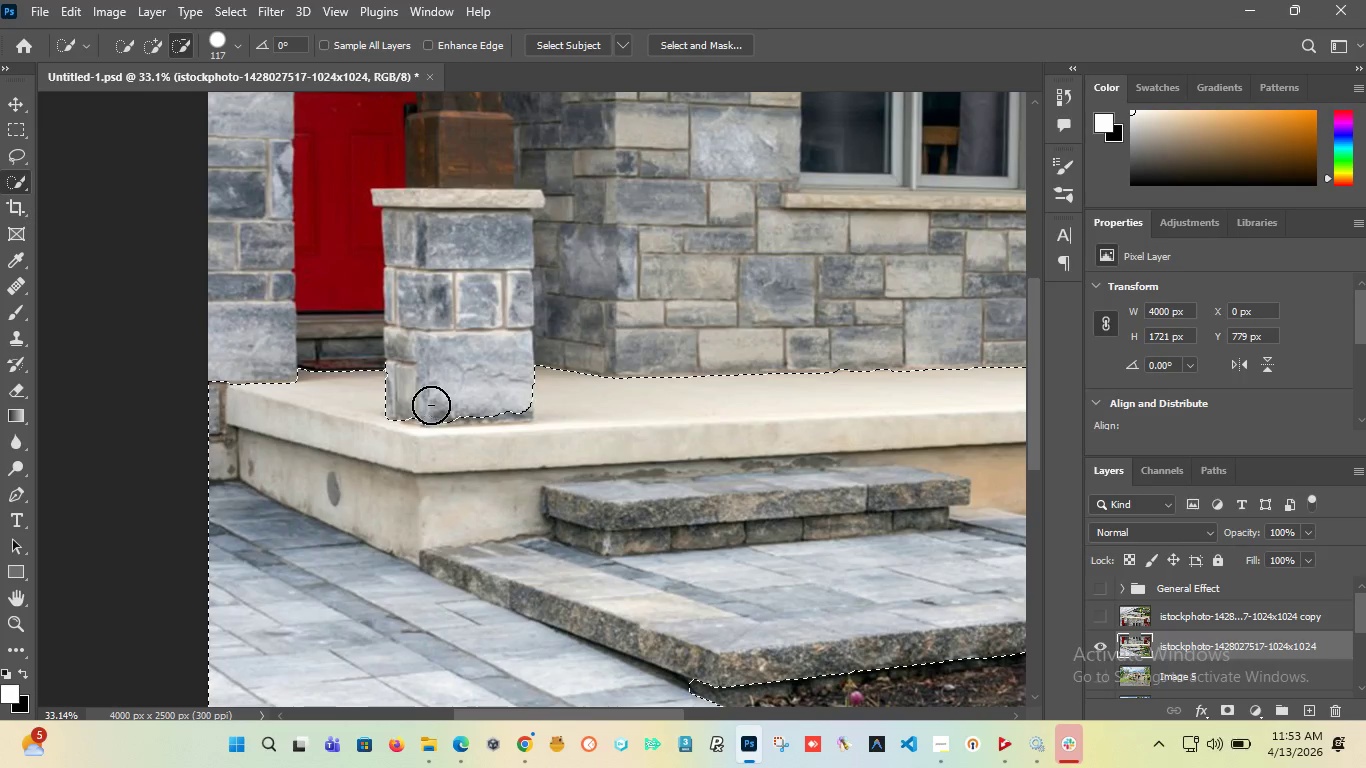 
hold_key(key=AltLeft, duration=1.5)
left_click([495, 401])
 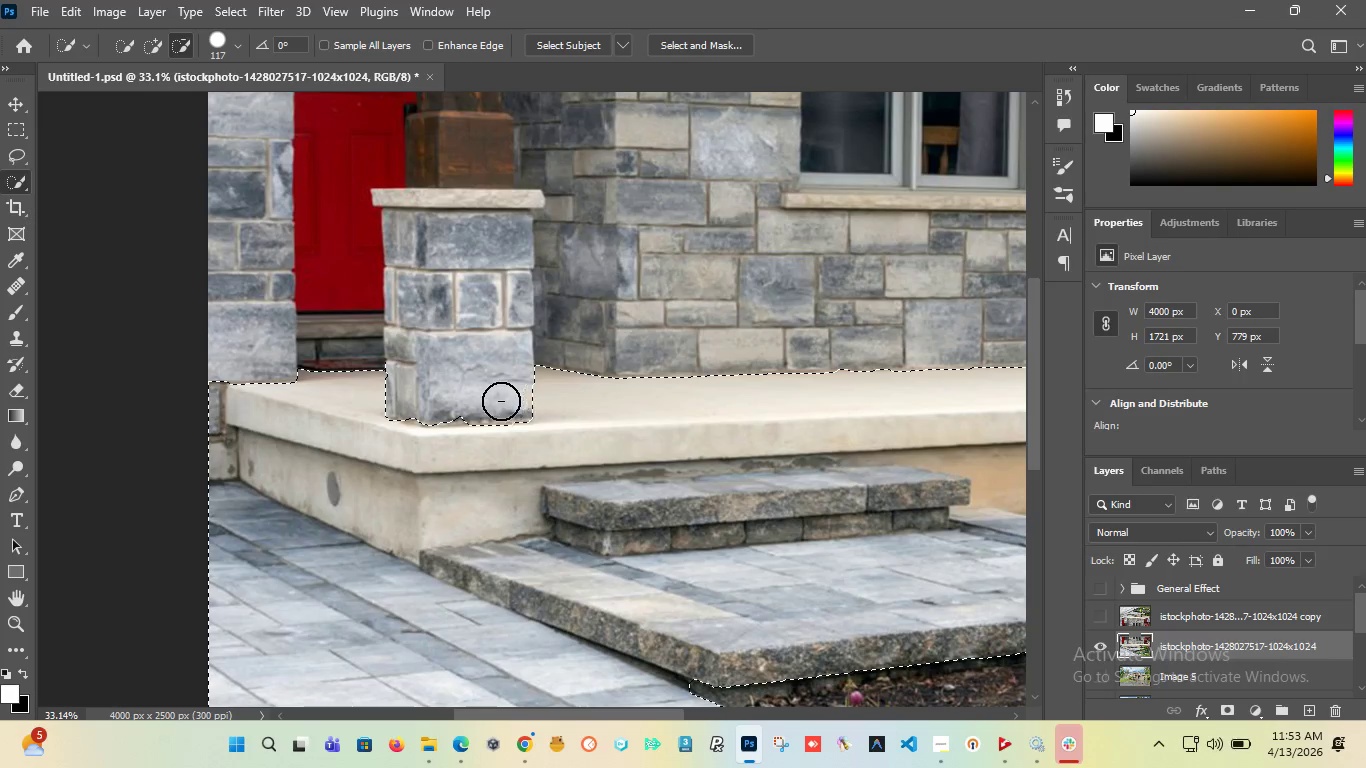 
hold_key(key=AltLeft, duration=1.5)
left_click([453, 403])
 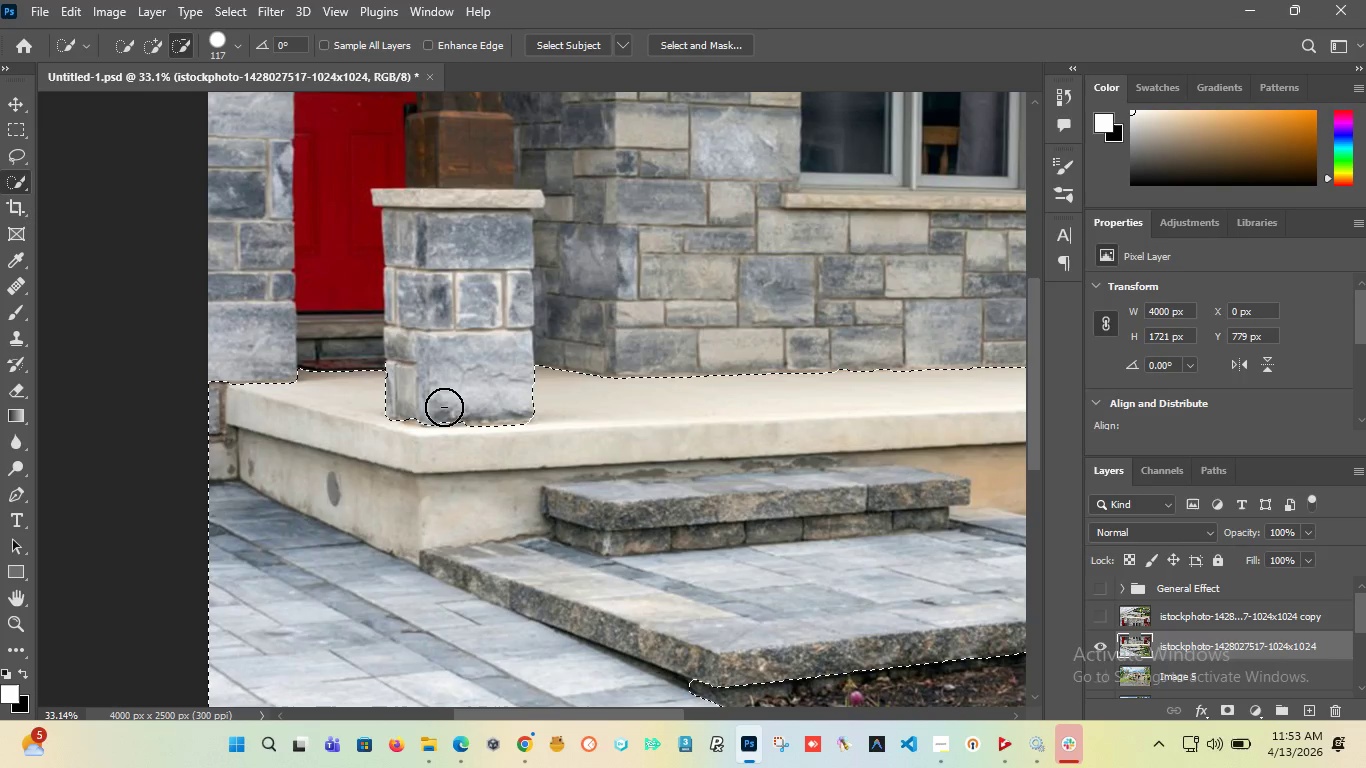 
hold_key(key=AltLeft, duration=1.5)
left_click([453, 407])
 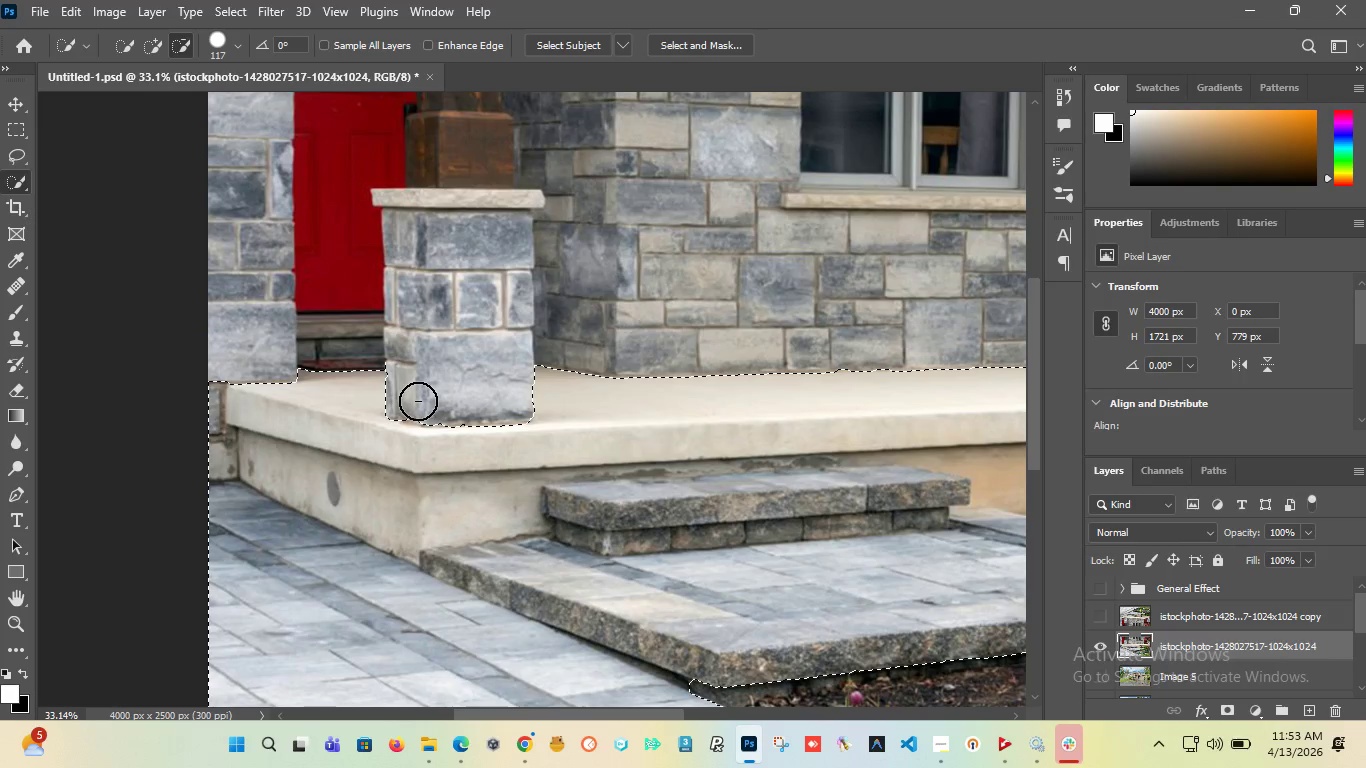 
hold_key(key=AltLeft, duration=0.72)
left_click([418, 404])
 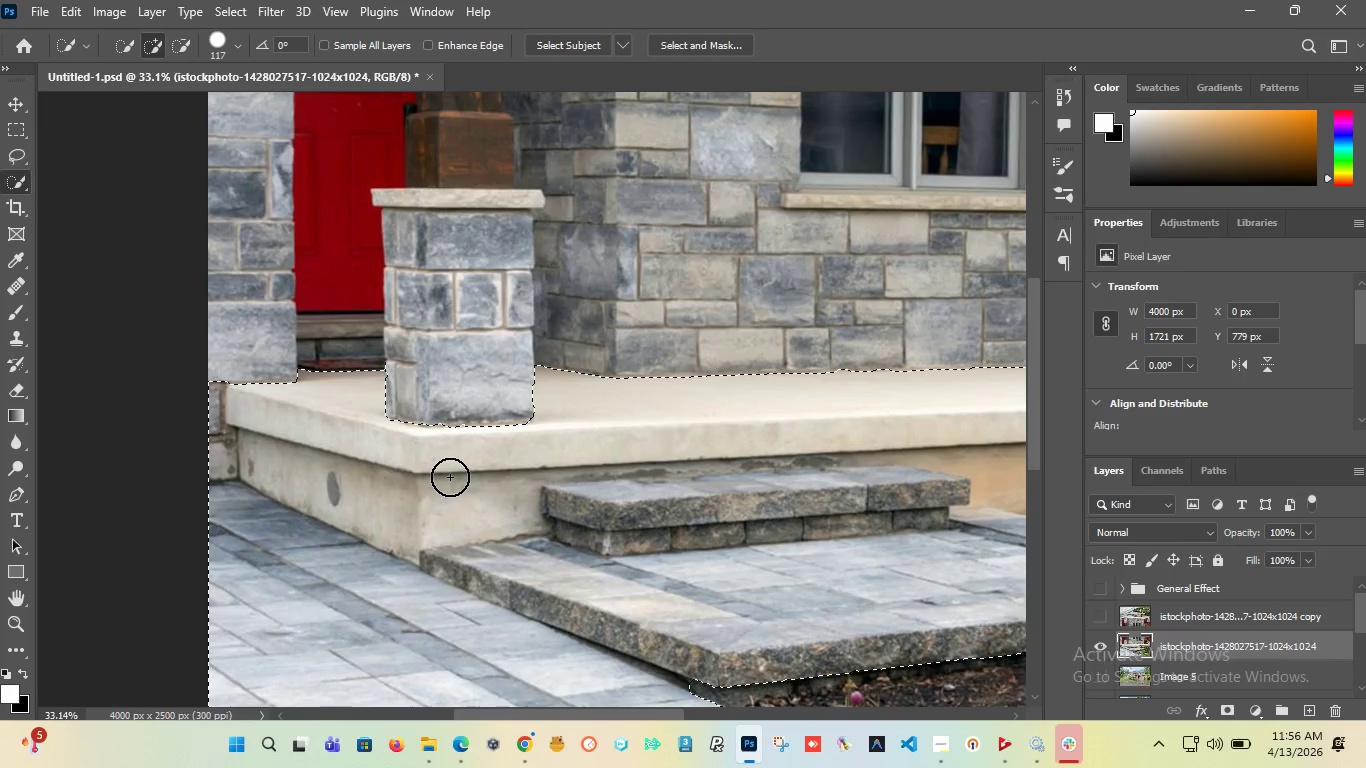 
wait(227.92)
 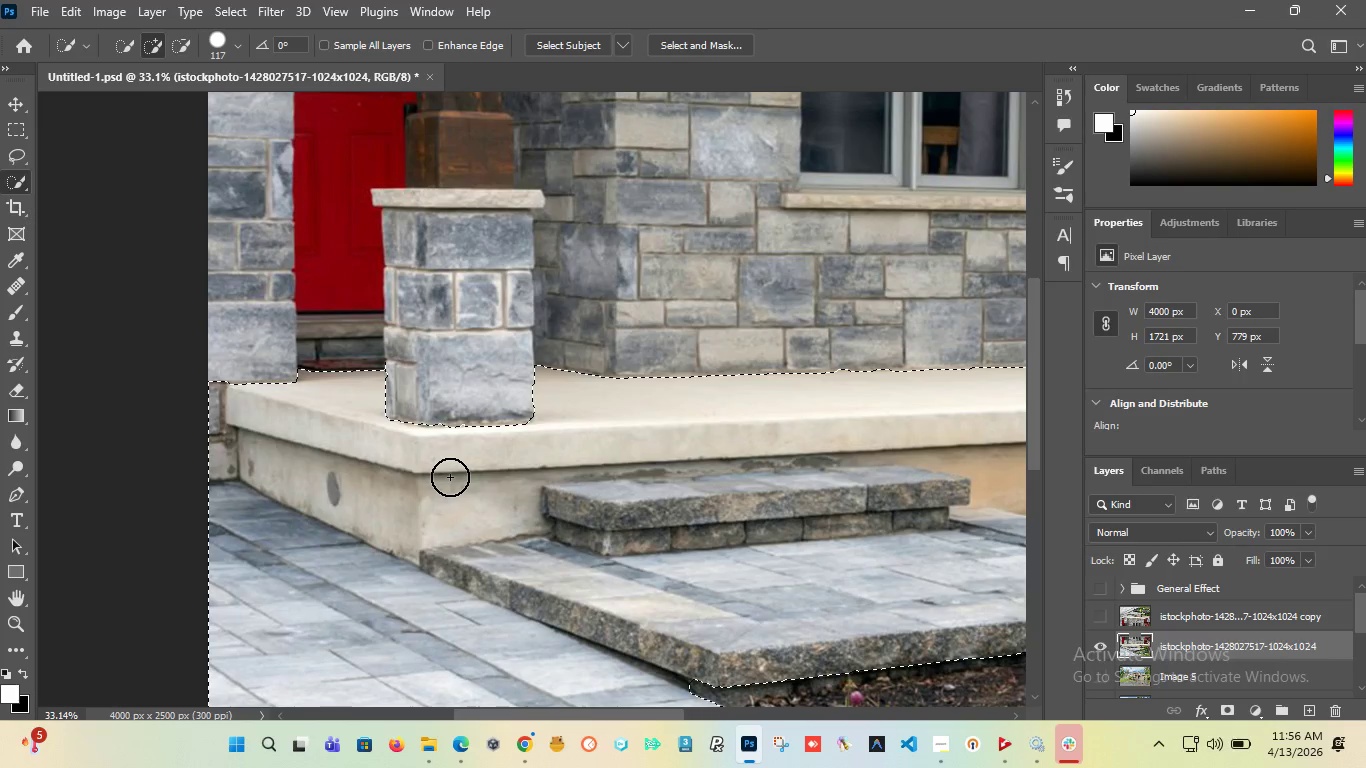 
hold_key(key=AltLeft, duration=1.52)
scroll: coordinate [368, 375], scroll_direction: down, amount: 9.0
 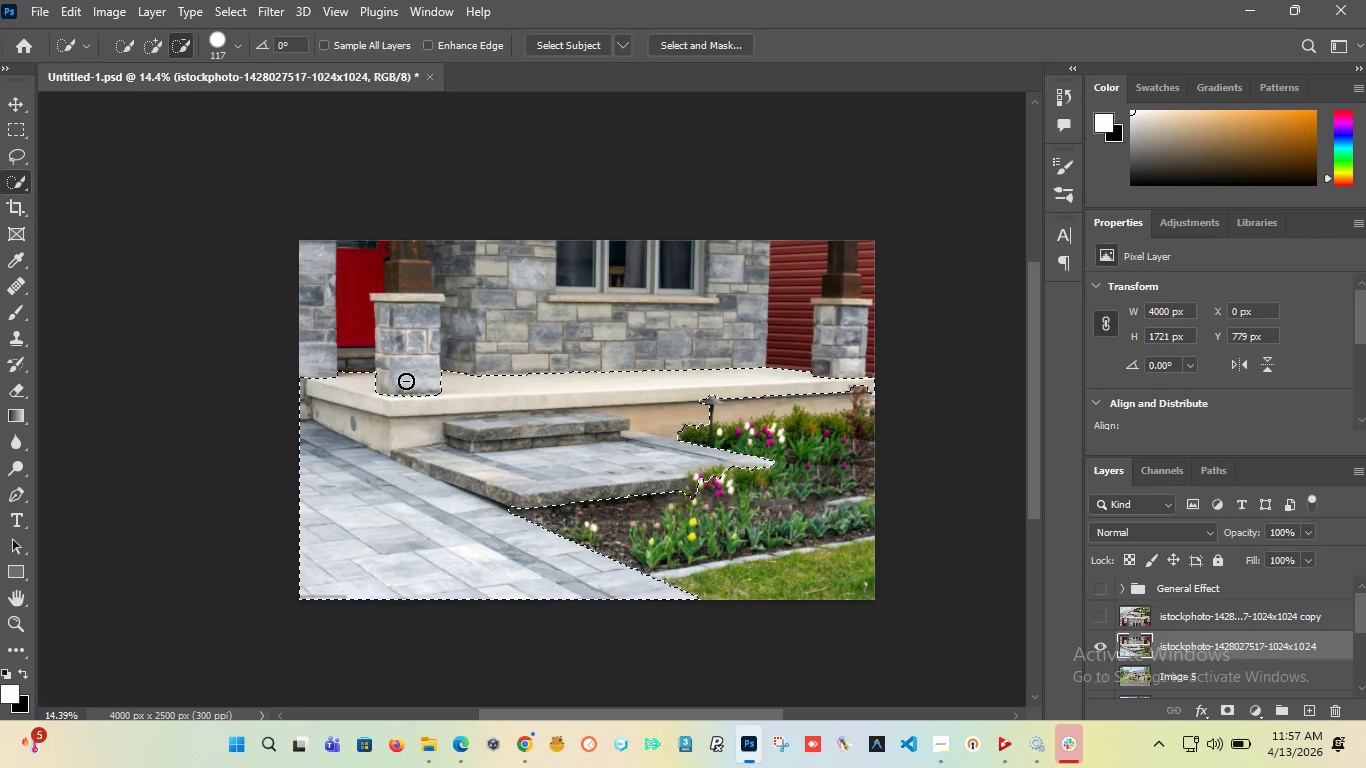 
hold_key(key=AltLeft, duration=1.5)
 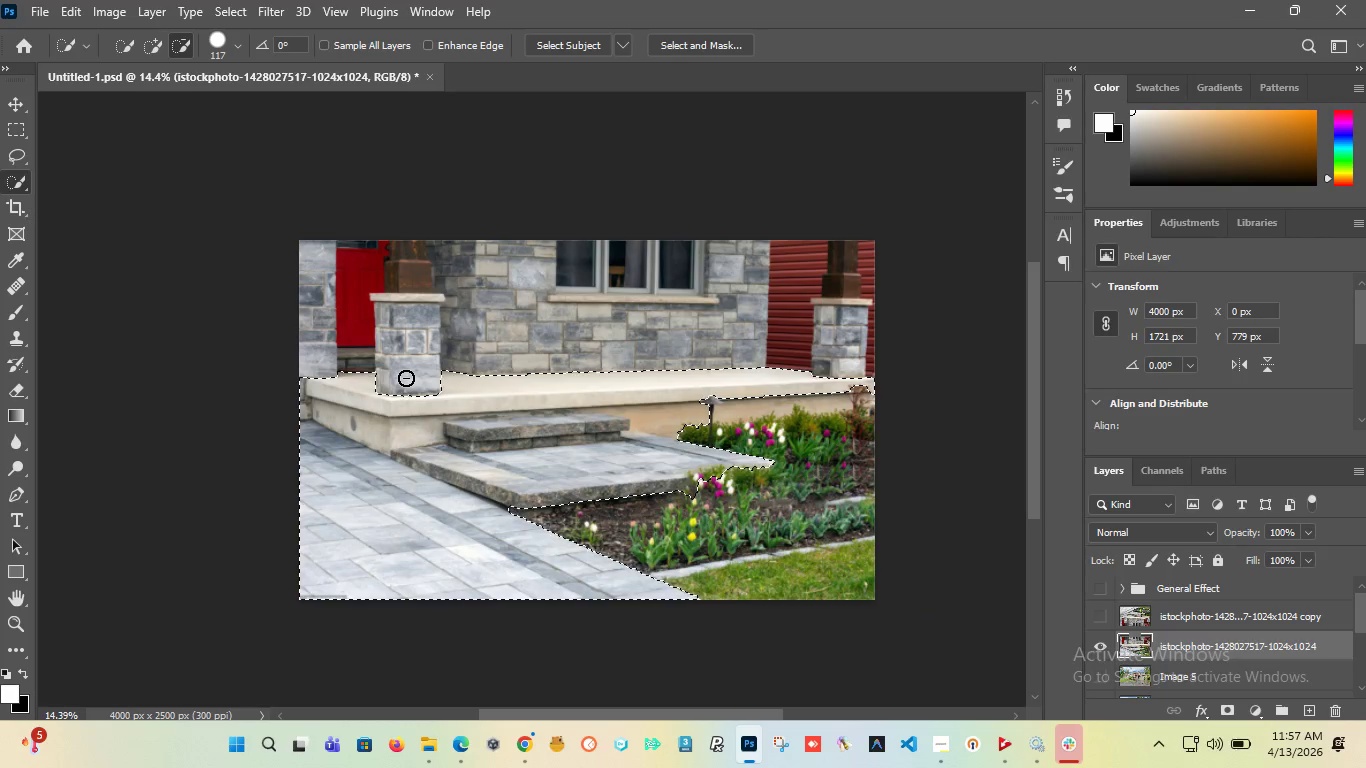 
hold_key(key=AltLeft, duration=1.5)
 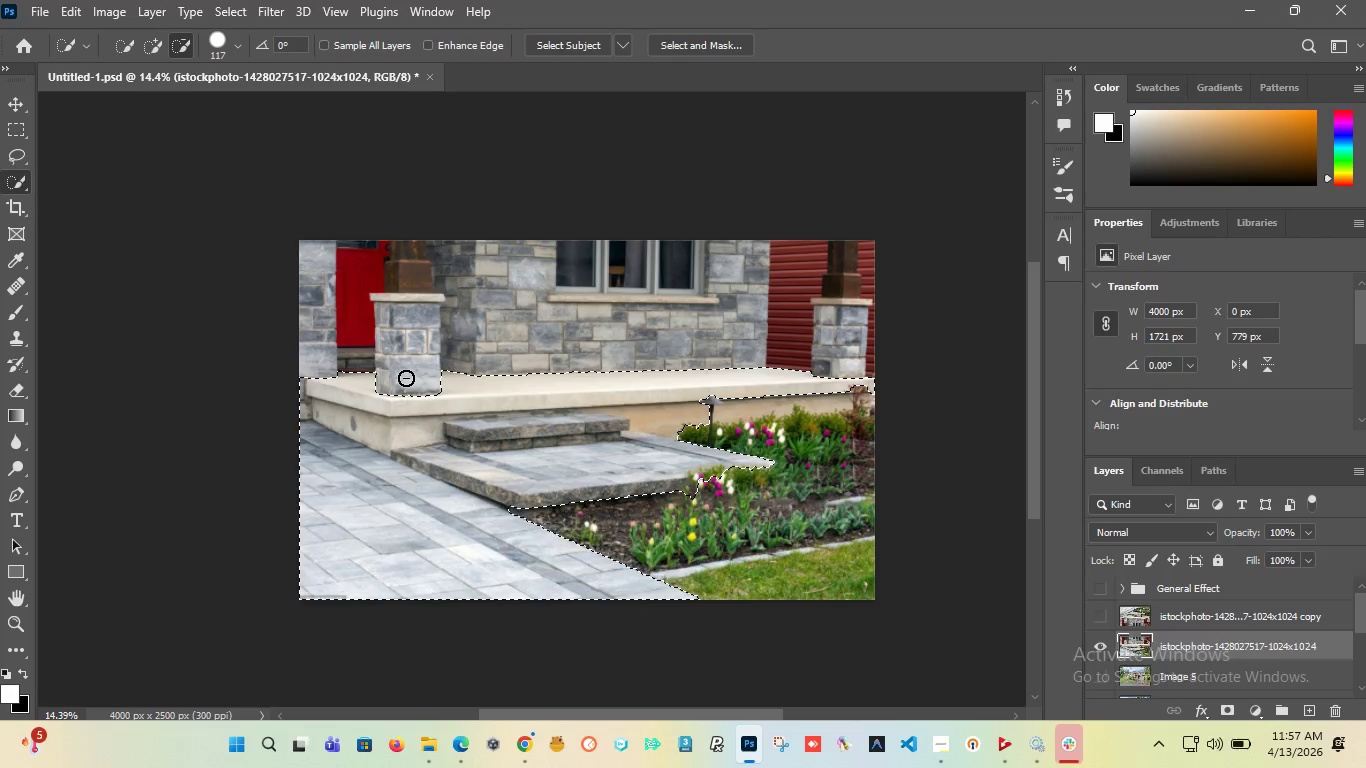 
hold_key(key=AltLeft, duration=1.5)
 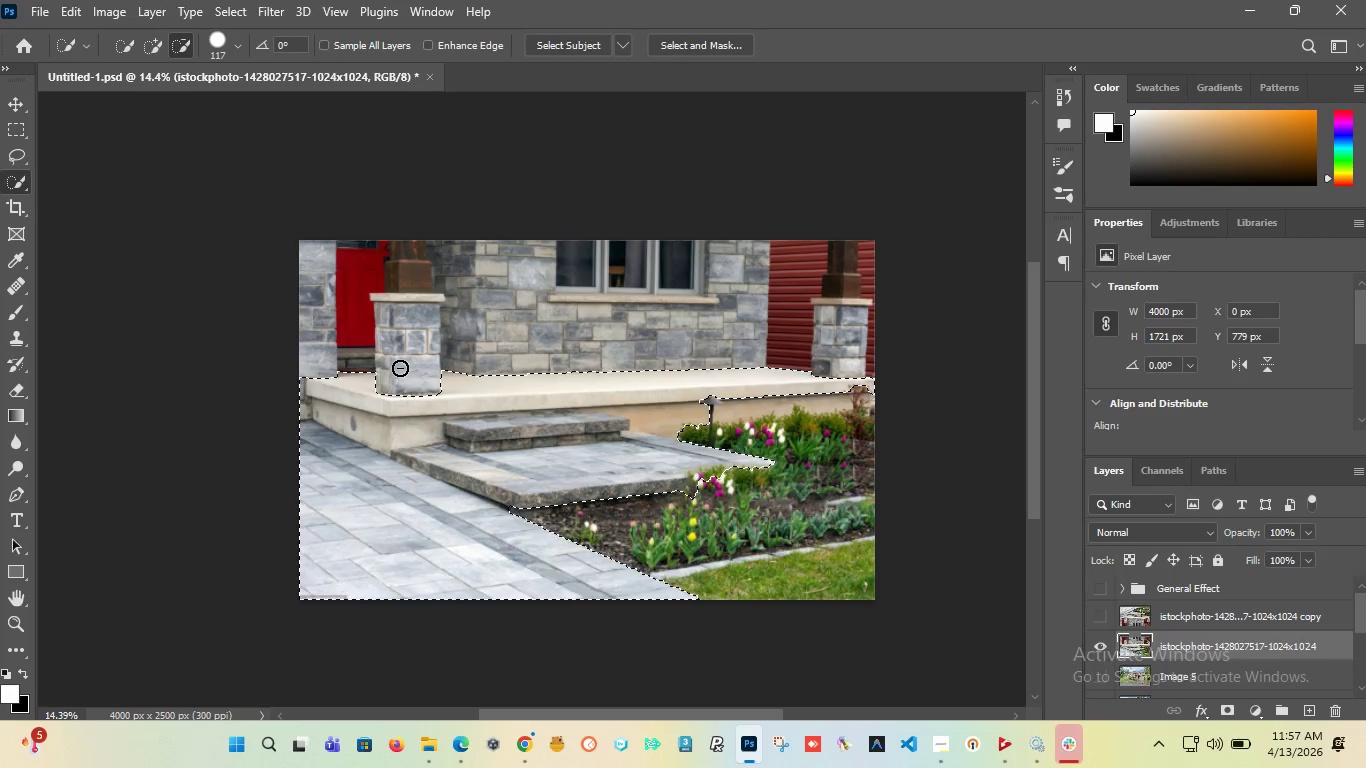 
hold_key(key=AltLeft, duration=1.5)
 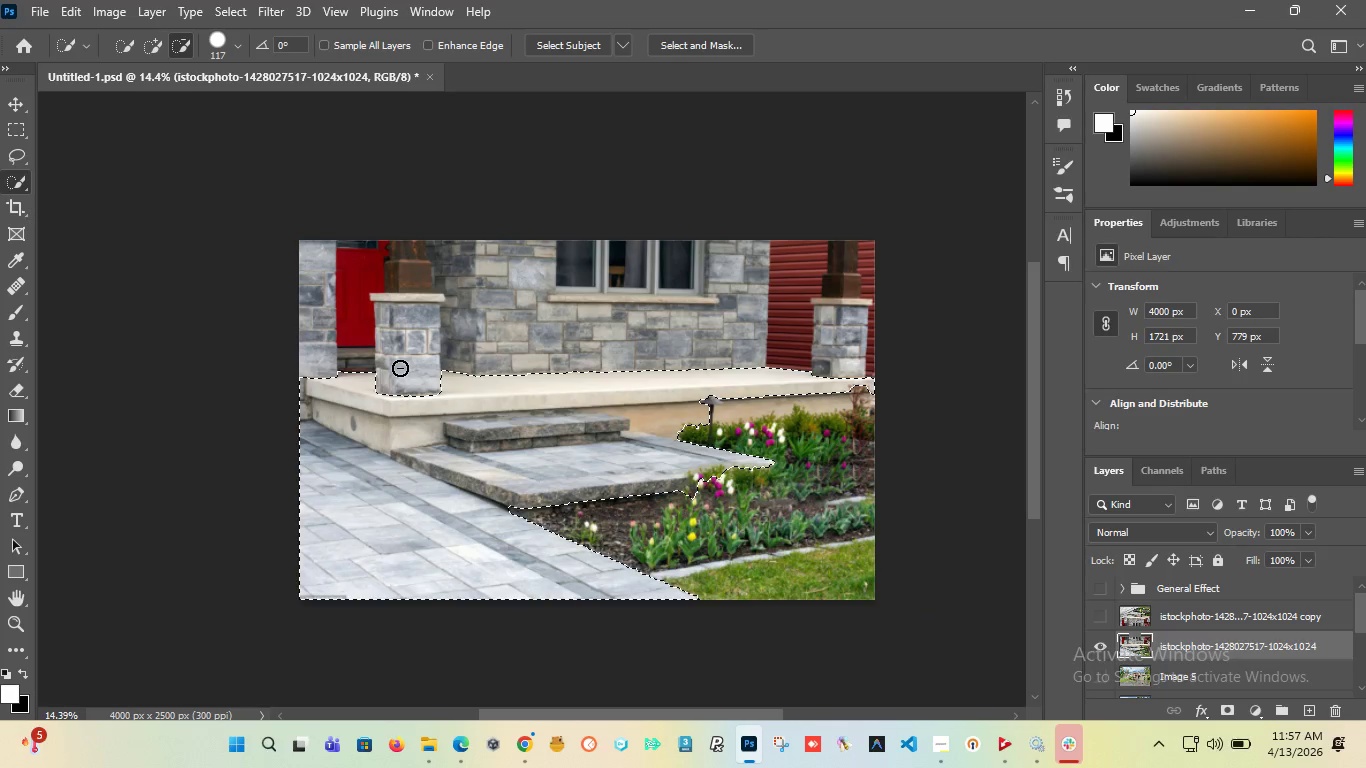 
hold_key(key=AltLeft, duration=1.5)
hold_key(key=AltLeft, duration=1.53)
scroll: coordinate [424, 480], scroll_direction: up, amount: 7.0
 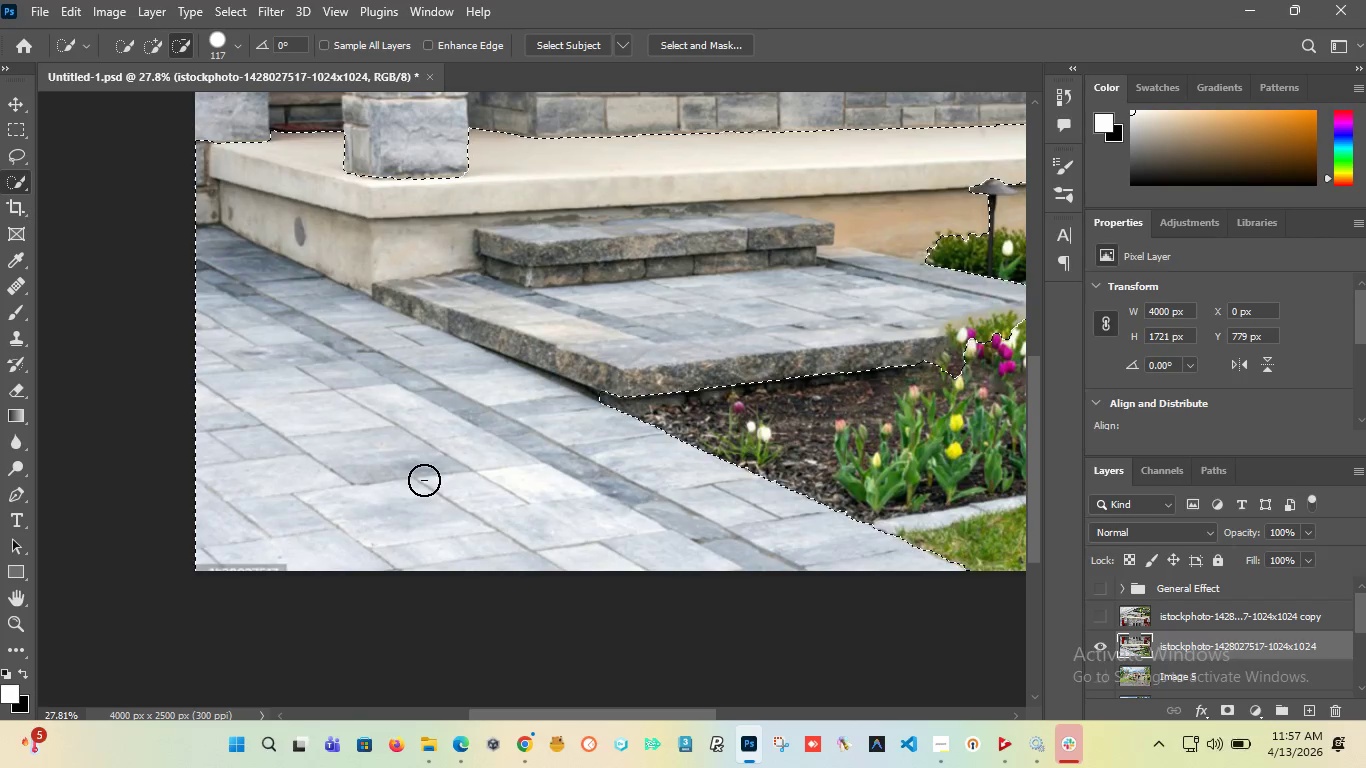 
hold_key(key=AltLeft, duration=1.53)
scroll: coordinate [424, 480], scroll_direction: down, amount: 6.0
 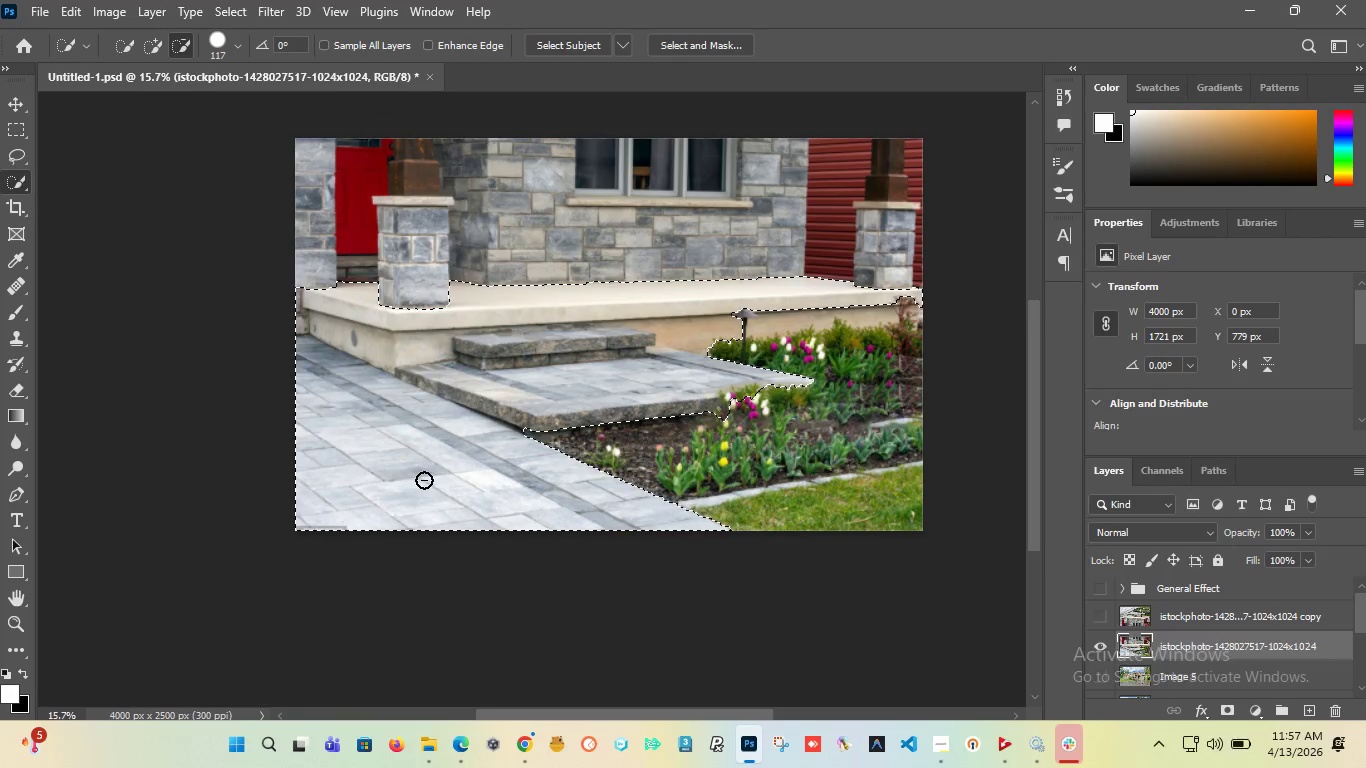 
hold_key(key=AltLeft, duration=1.5)
 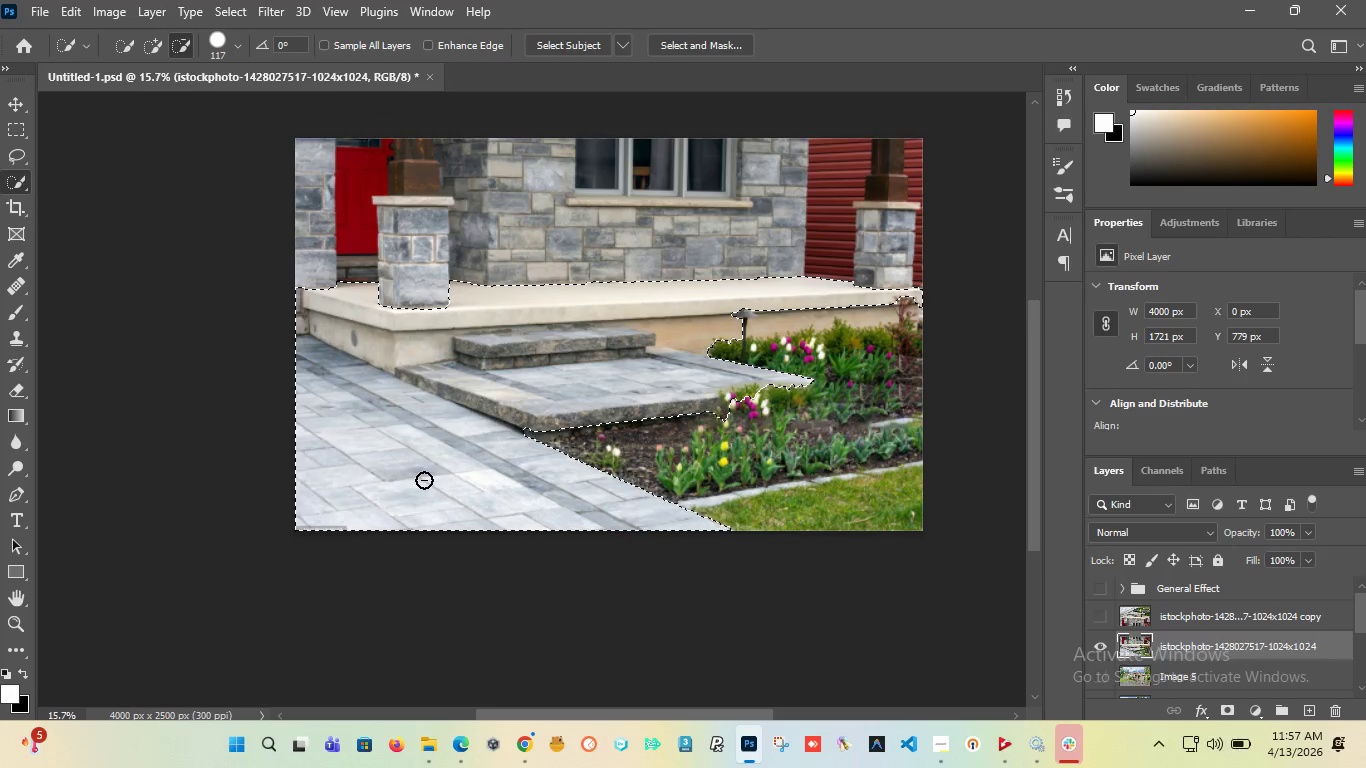 
hold_key(key=AltLeft, duration=1.5)
 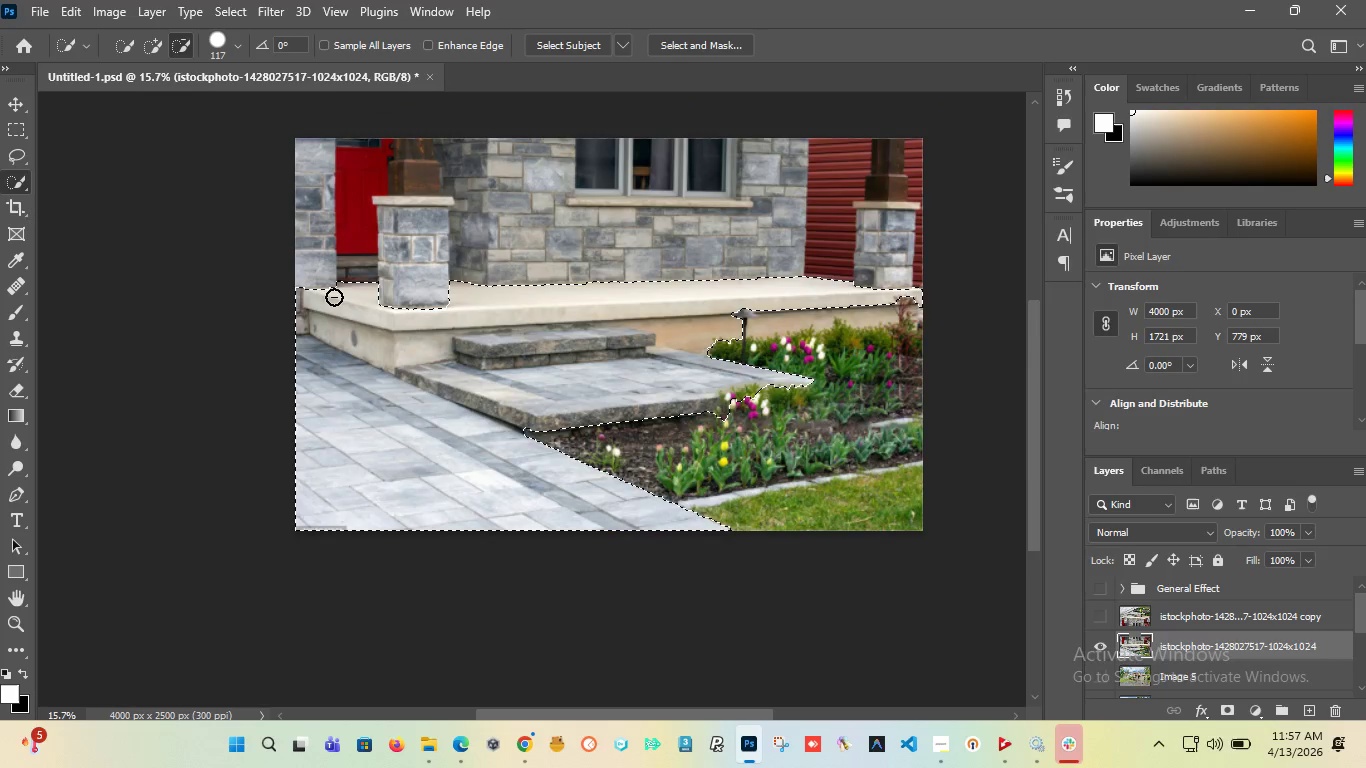 
hold_key(key=AltLeft, duration=1.53)
hold_key(key=AltLeft, duration=1.51)
scroll: coordinate [332, 300], scroll_direction: down, amount: 1.0
 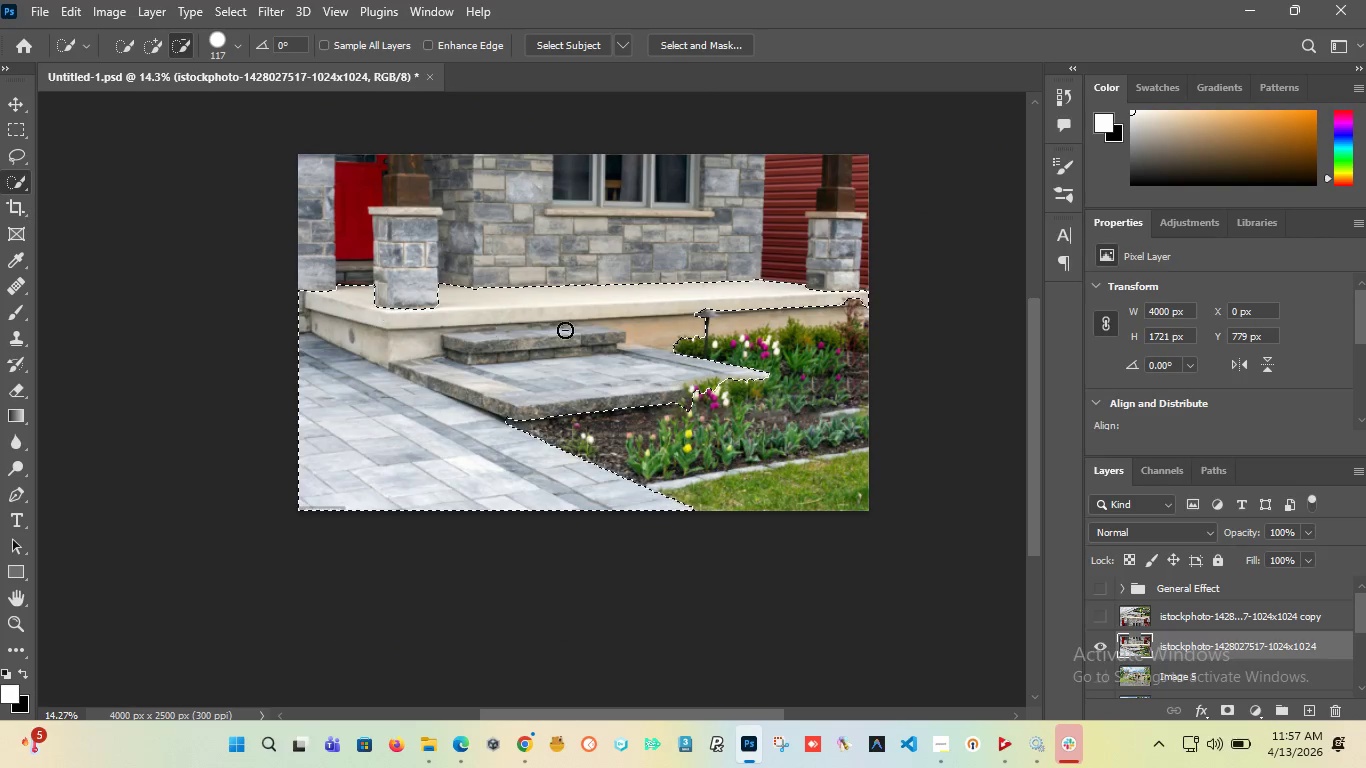 
hold_key(key=AltLeft, duration=1.52)
scroll: coordinate [698, 340], scroll_direction: up, amount: 6.0
 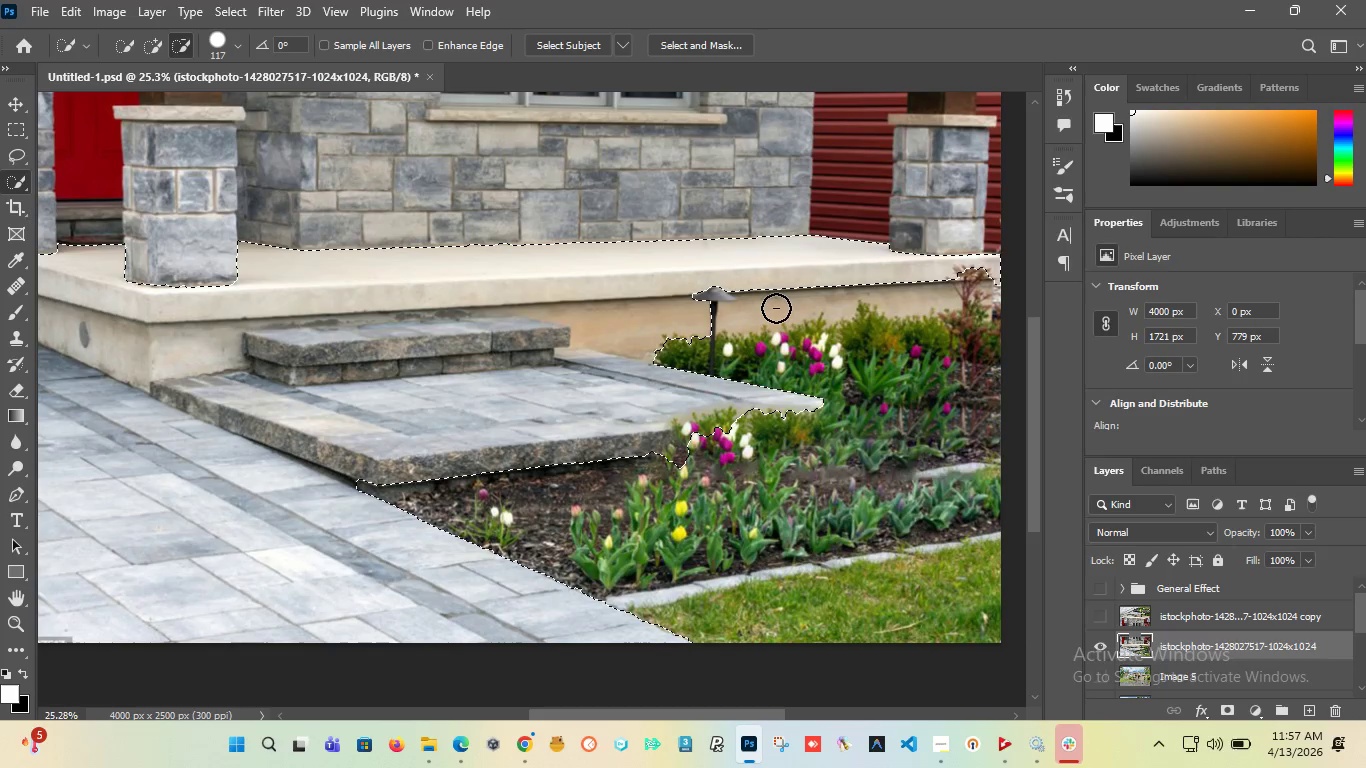 
hold_key(key=AltLeft, duration=1.53)
 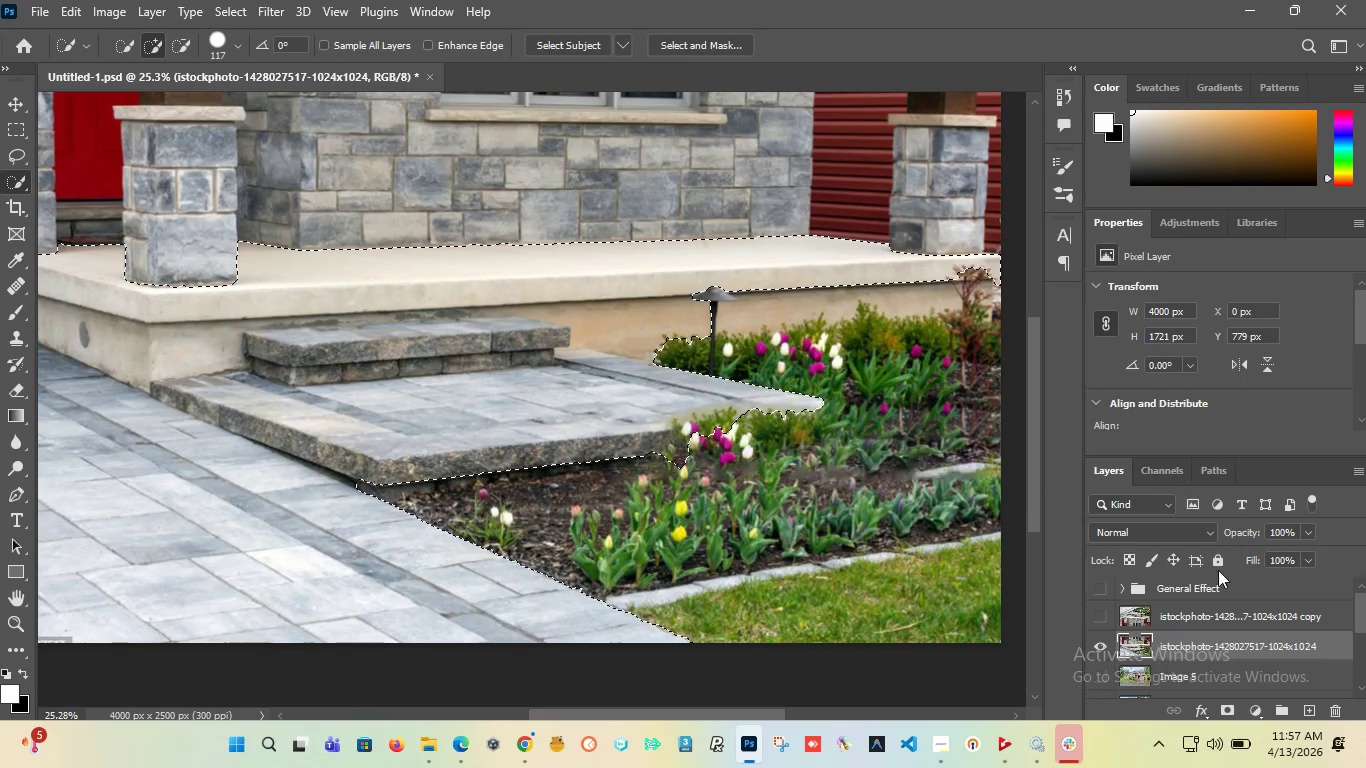 
hold_key(key=AltLeft, duration=0.33)
 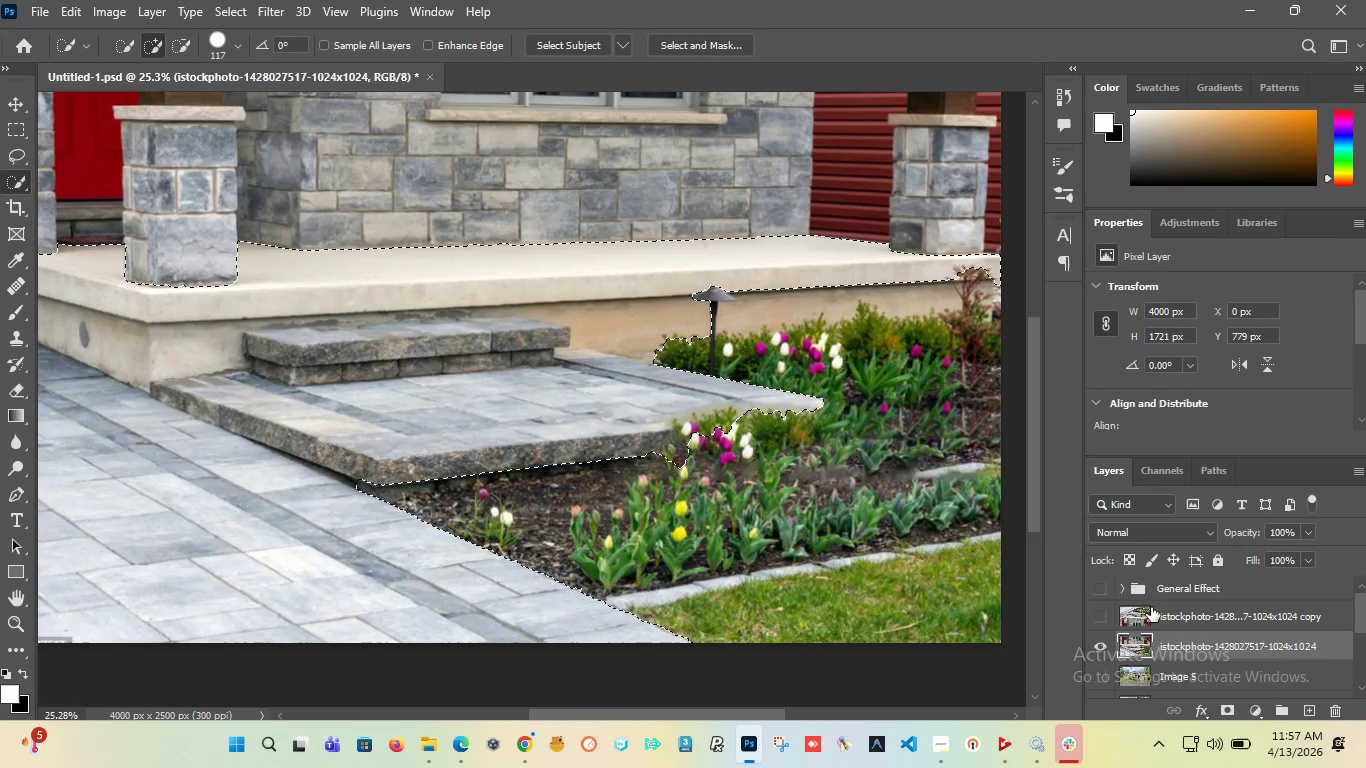 
left_click([1096, 615])
 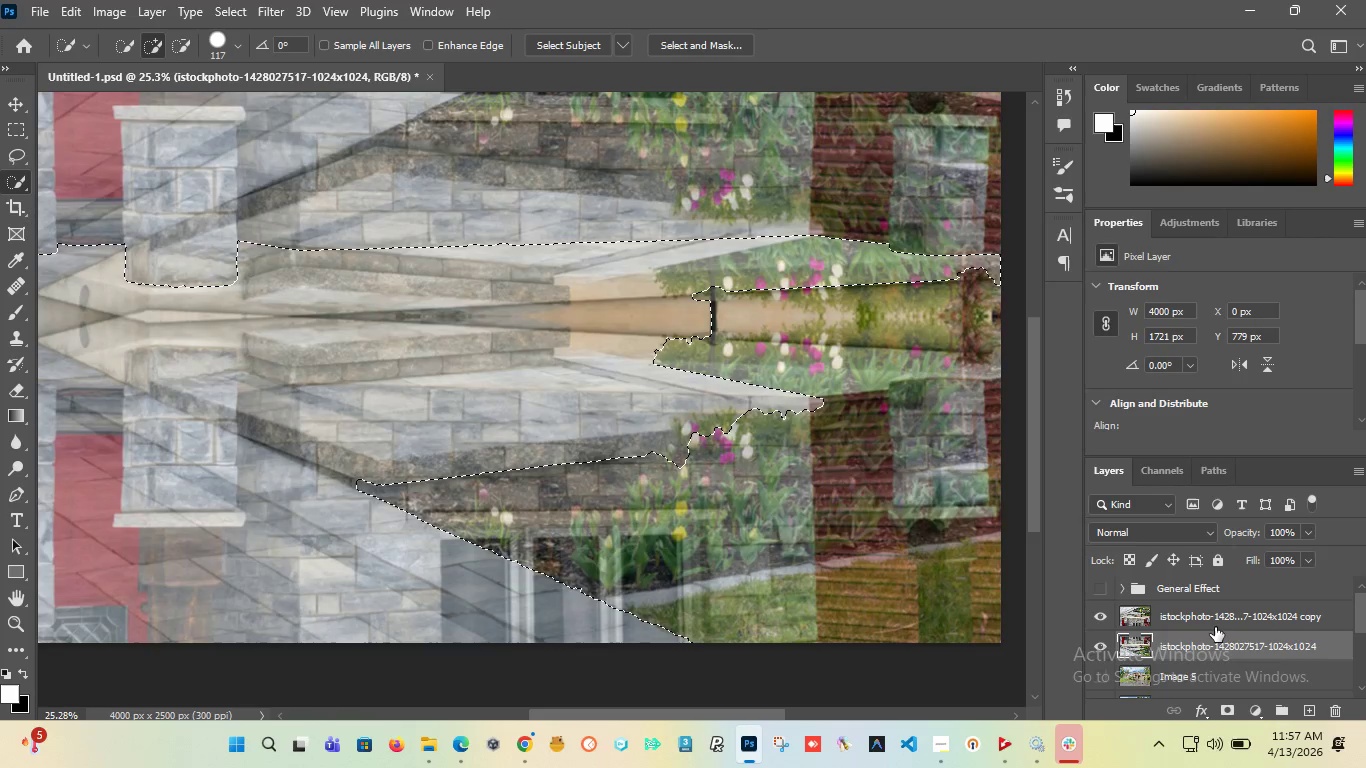 
left_click([1207, 623])
 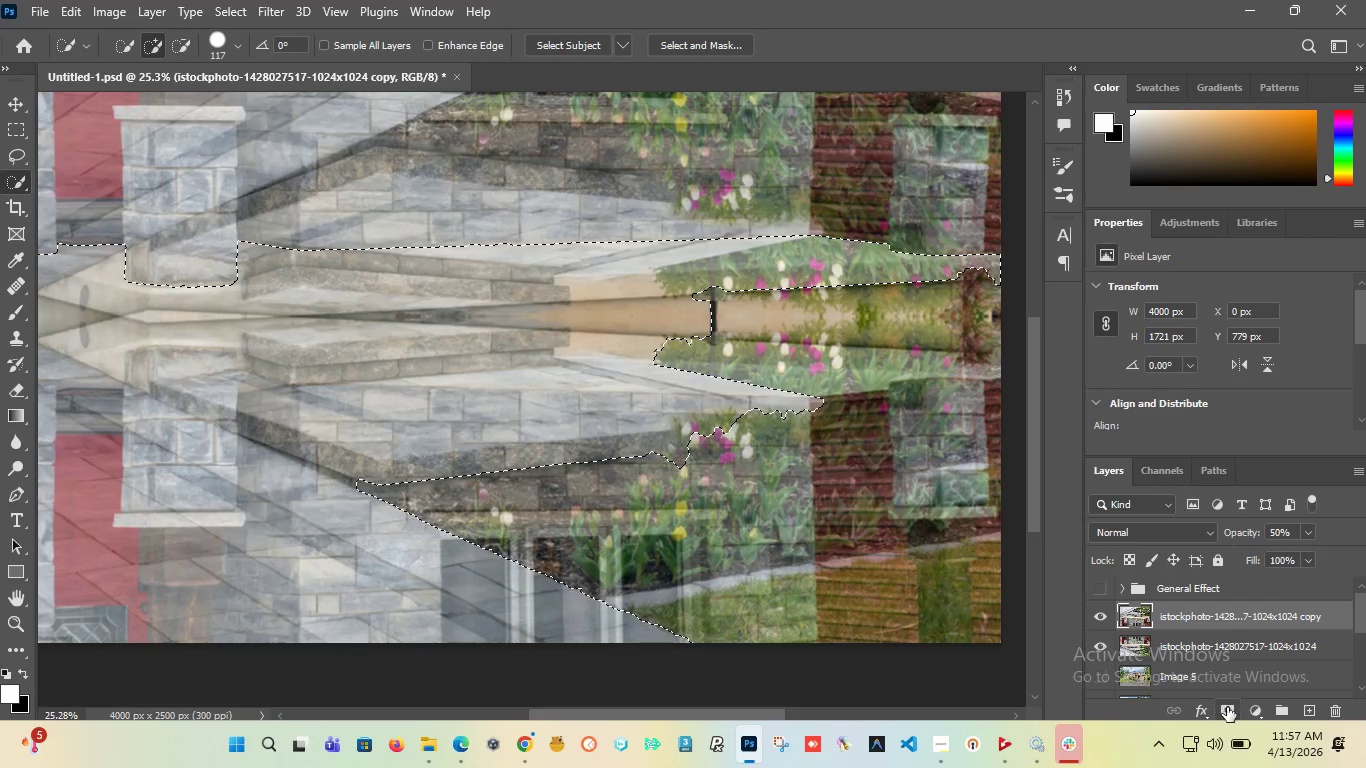 
left_click([1227, 708])
 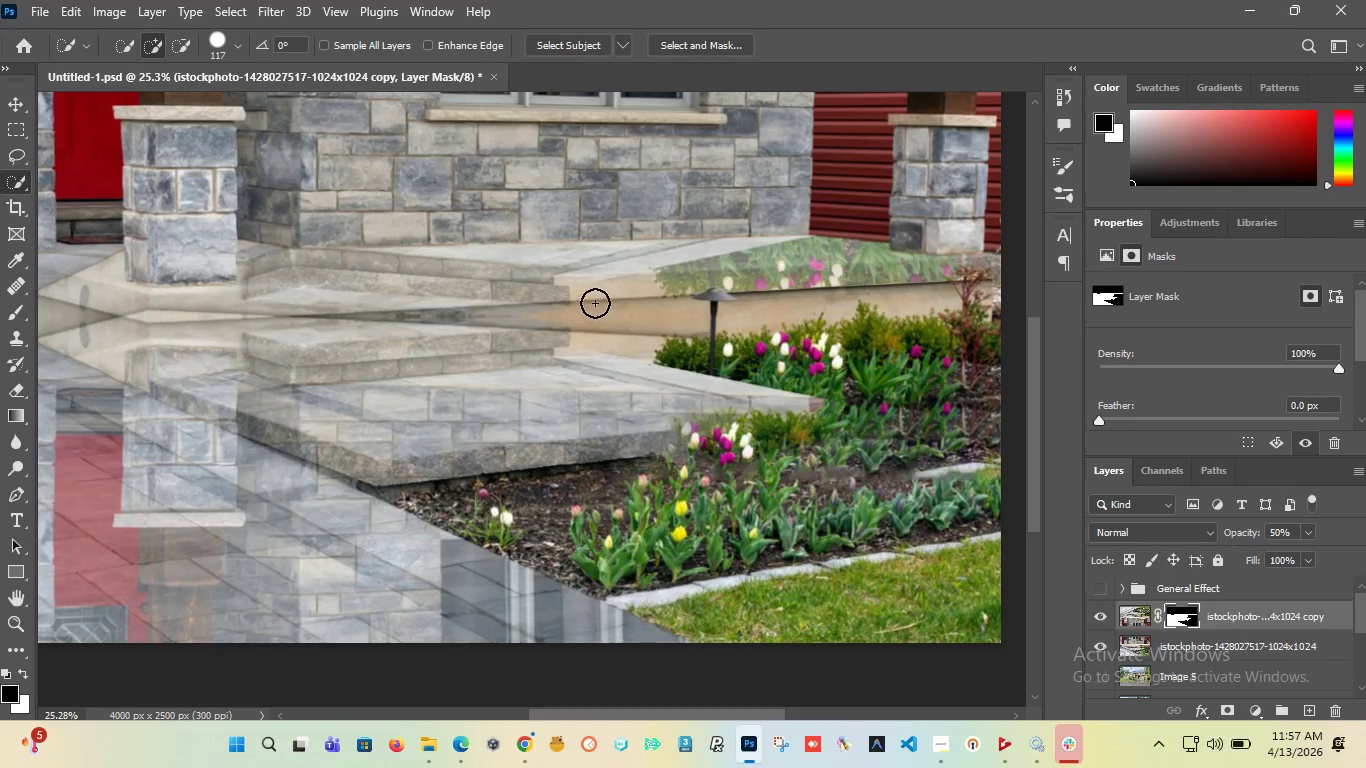 
hold_key(key=AltLeft, duration=1.52)
hold_key(key=AltLeft, duration=0.66)
scroll: coordinate [470, 311], scroll_direction: down, amount: 4.0
 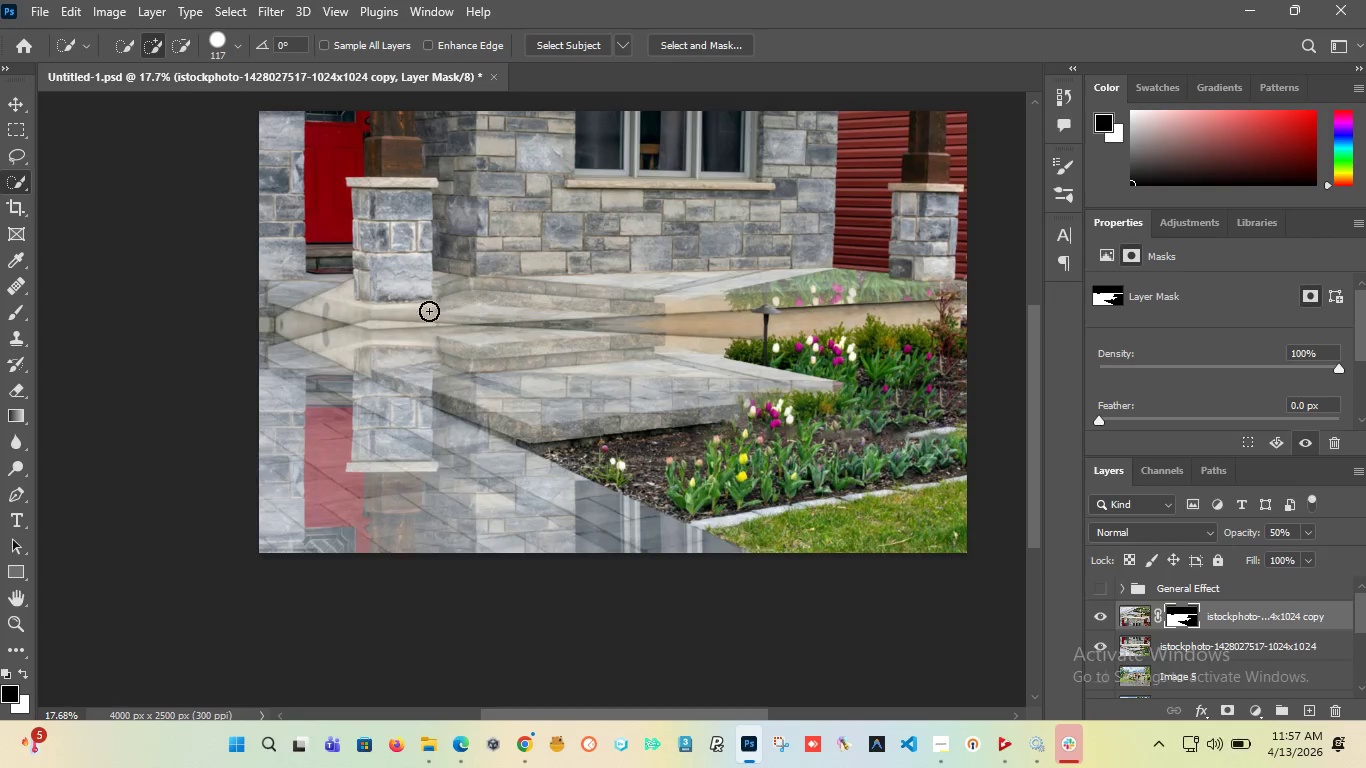 
wait(6.66)
 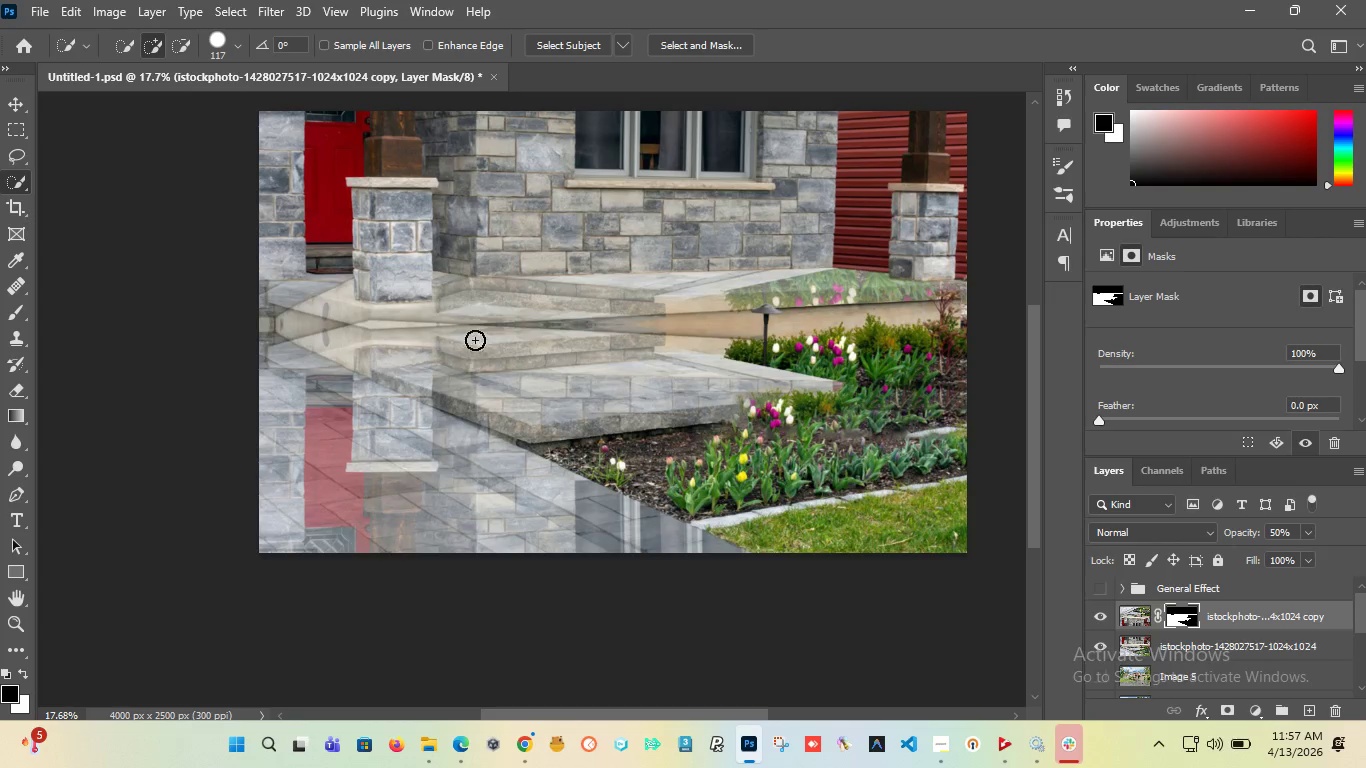 
left_click([1182, 609])
 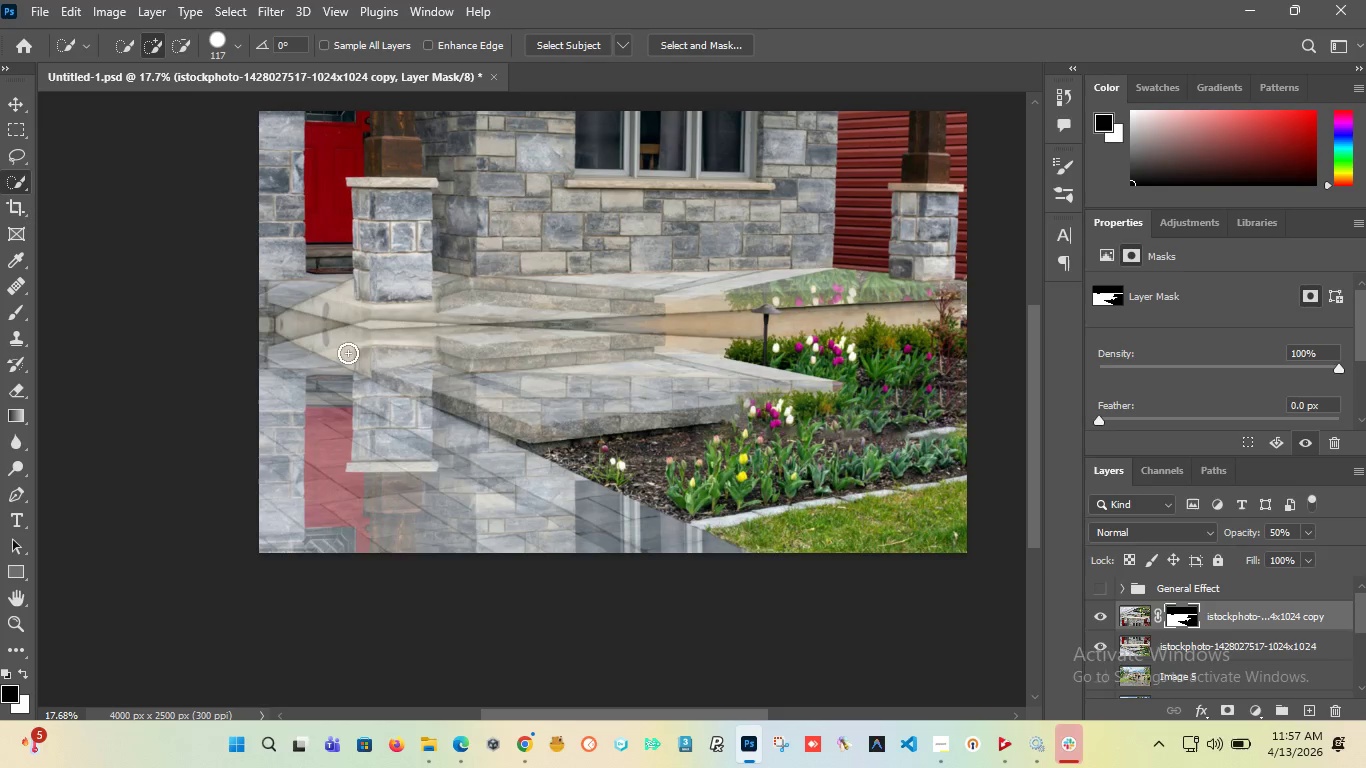 
left_click([22, 314])
 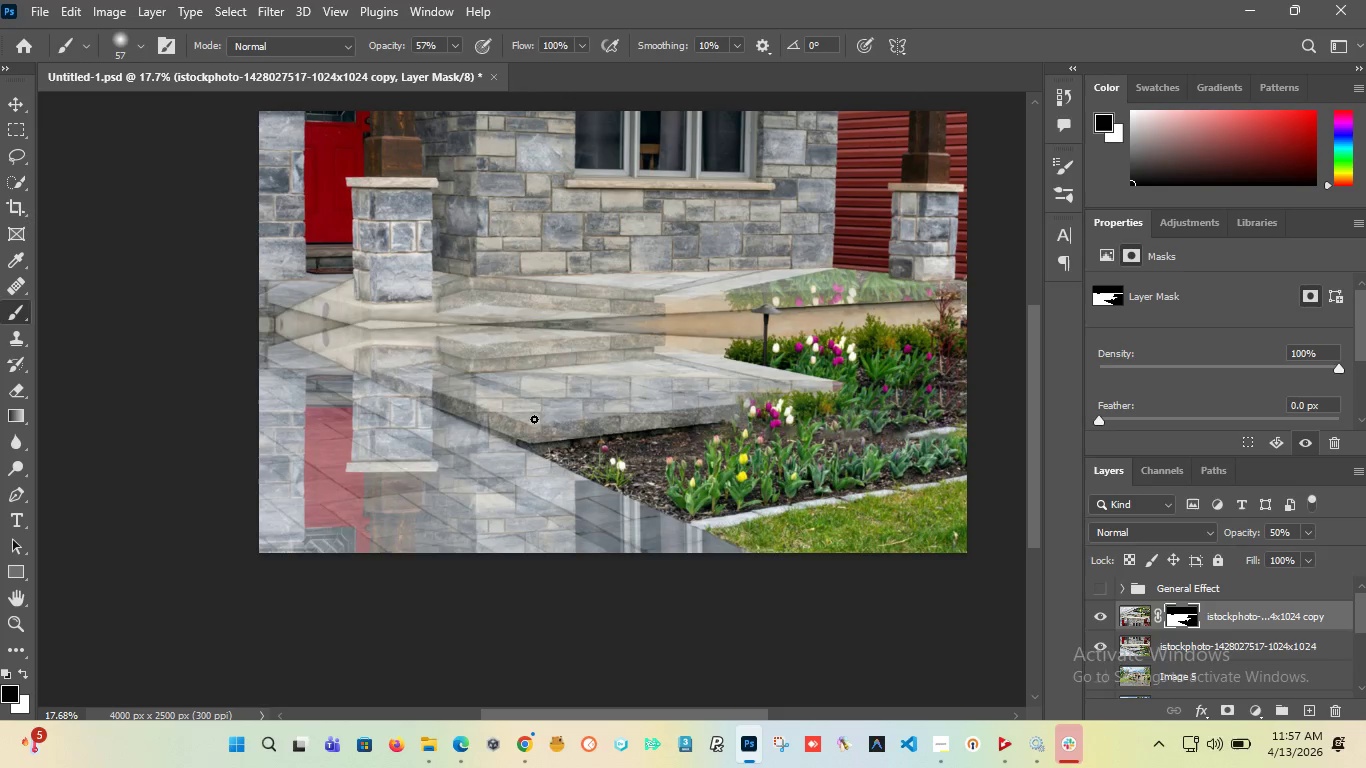 
hold_key(key=AltLeft, duration=1.02)
 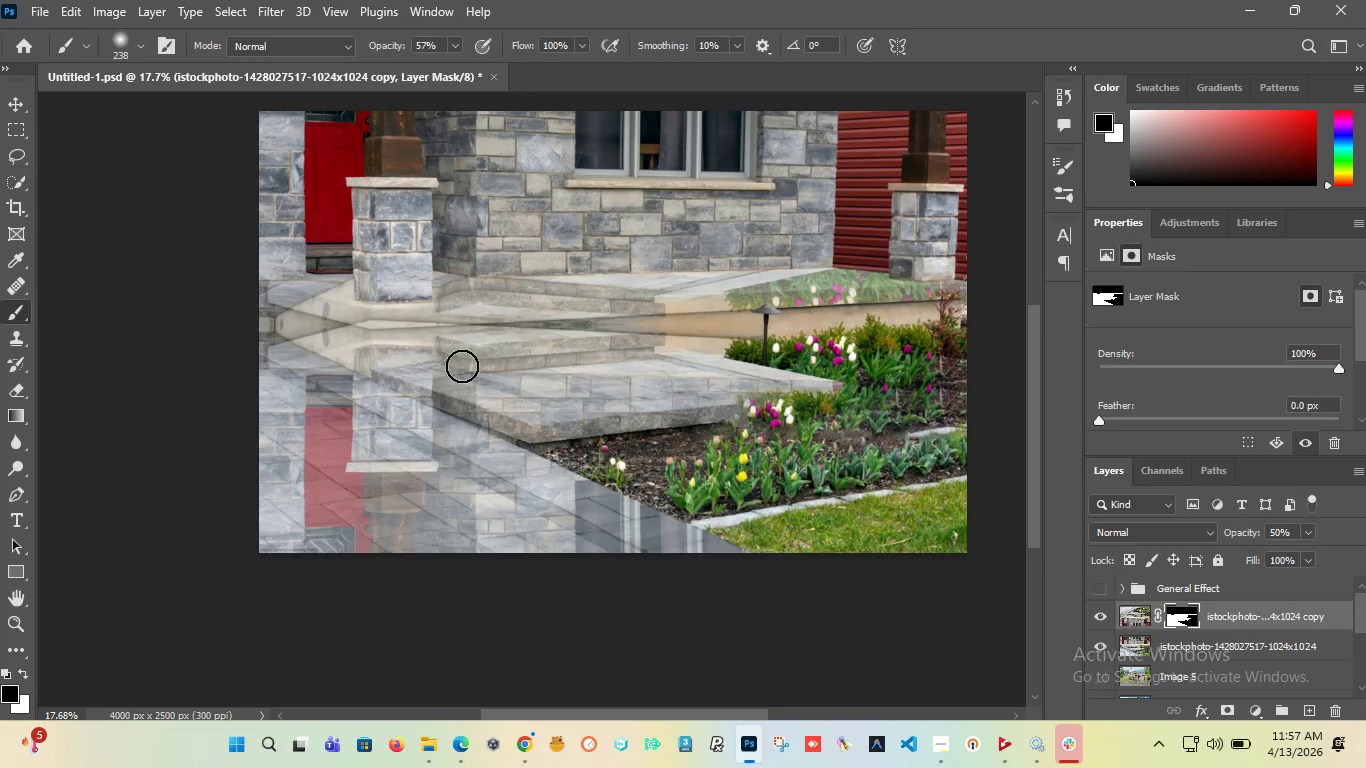 
left_click_drag(start_coordinate=[462, 366], to_coordinate=[972, 282])
 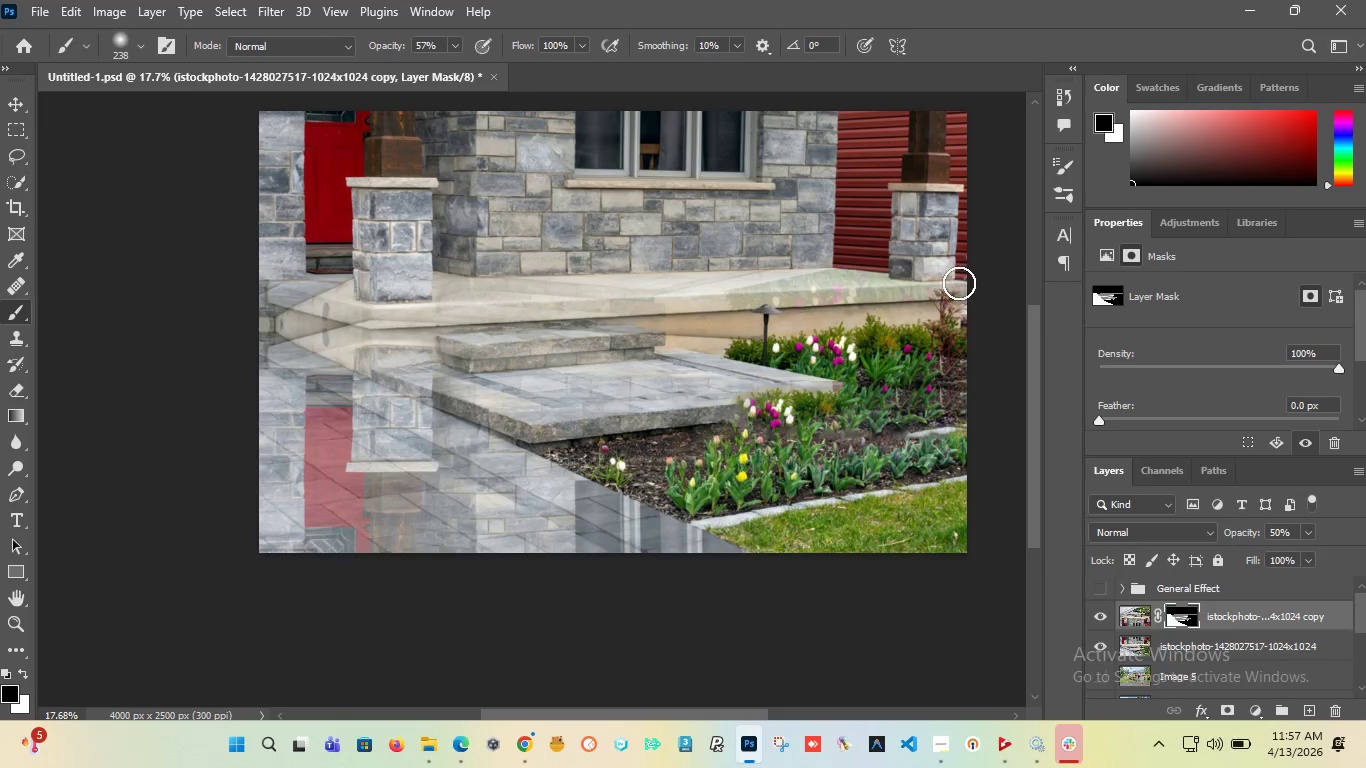 
hold_key(key=ControlLeft, duration=0.36)
 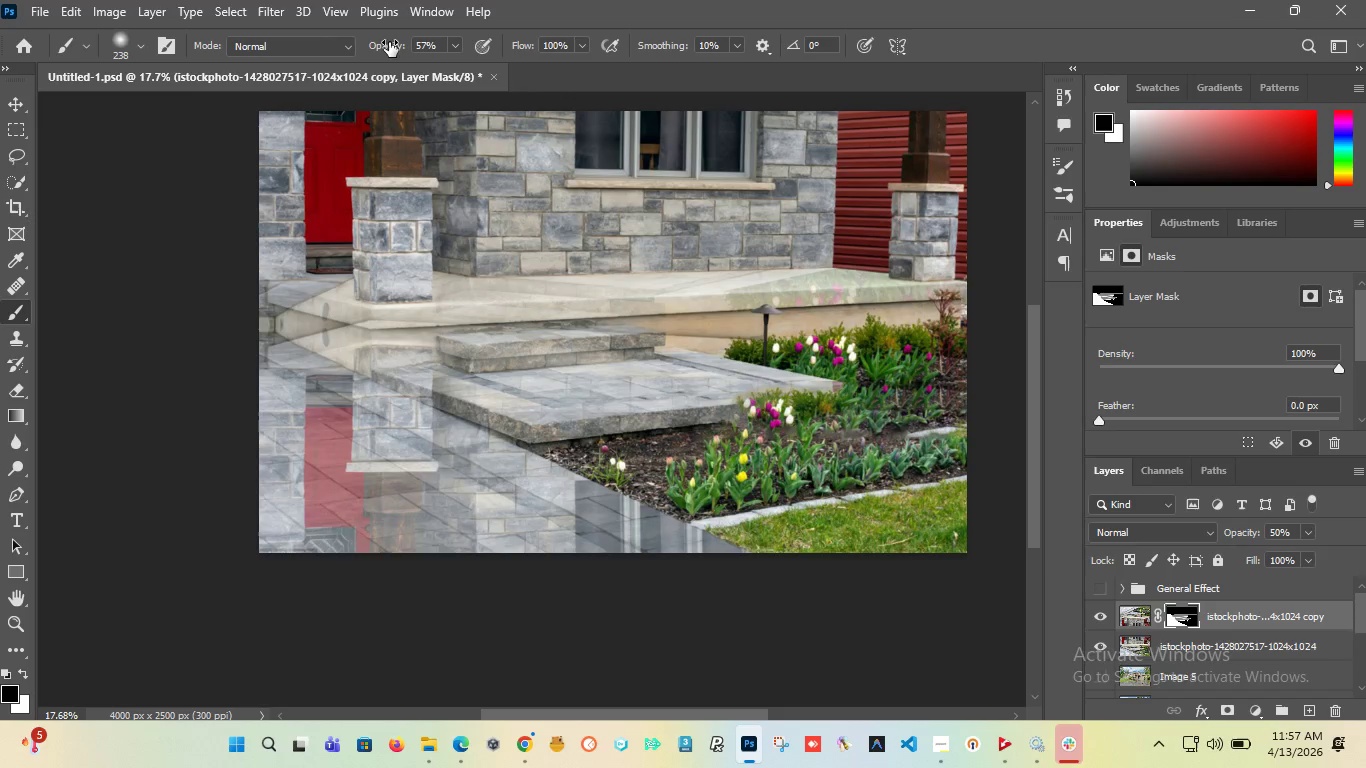 
left_click_drag(start_coordinate=[387, 44], to_coordinate=[1032, 110])
 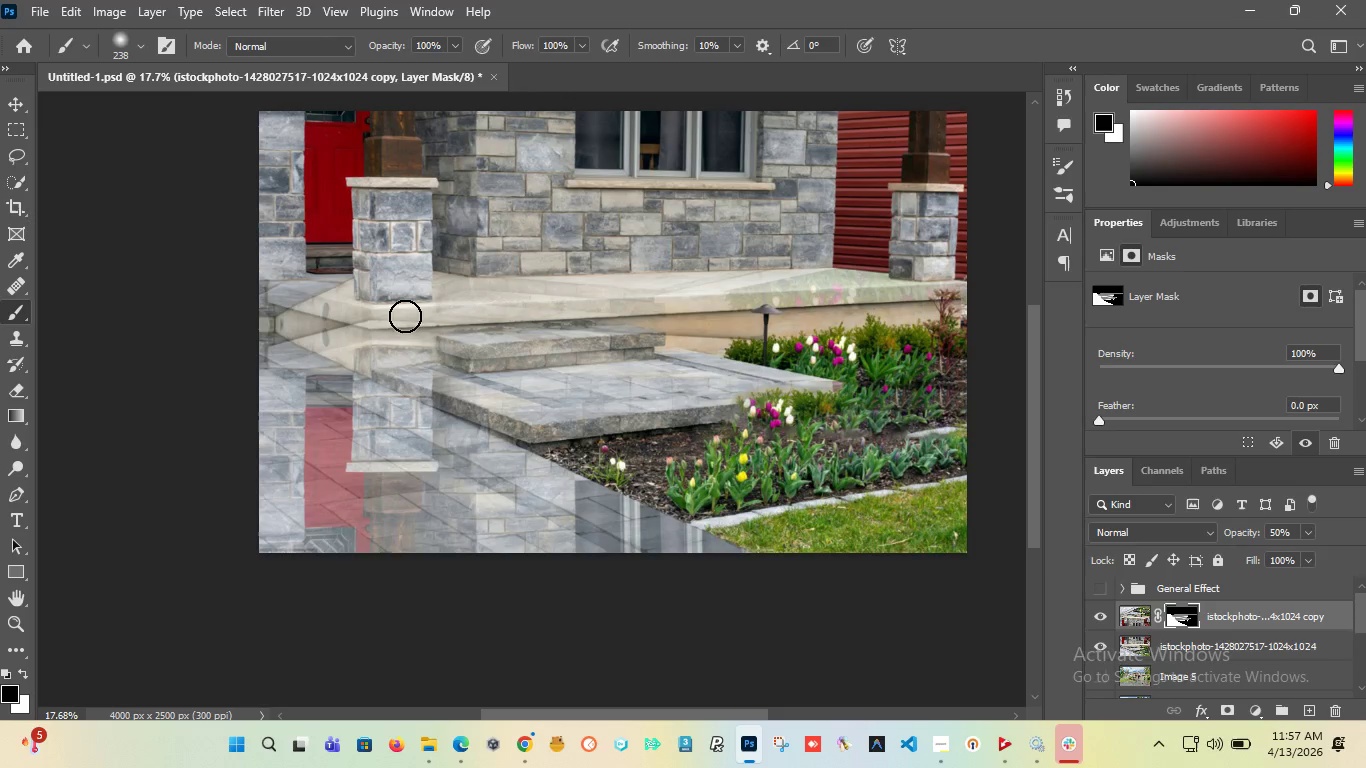 
left_click_drag(start_coordinate=[424, 316], to_coordinate=[392, 348])
 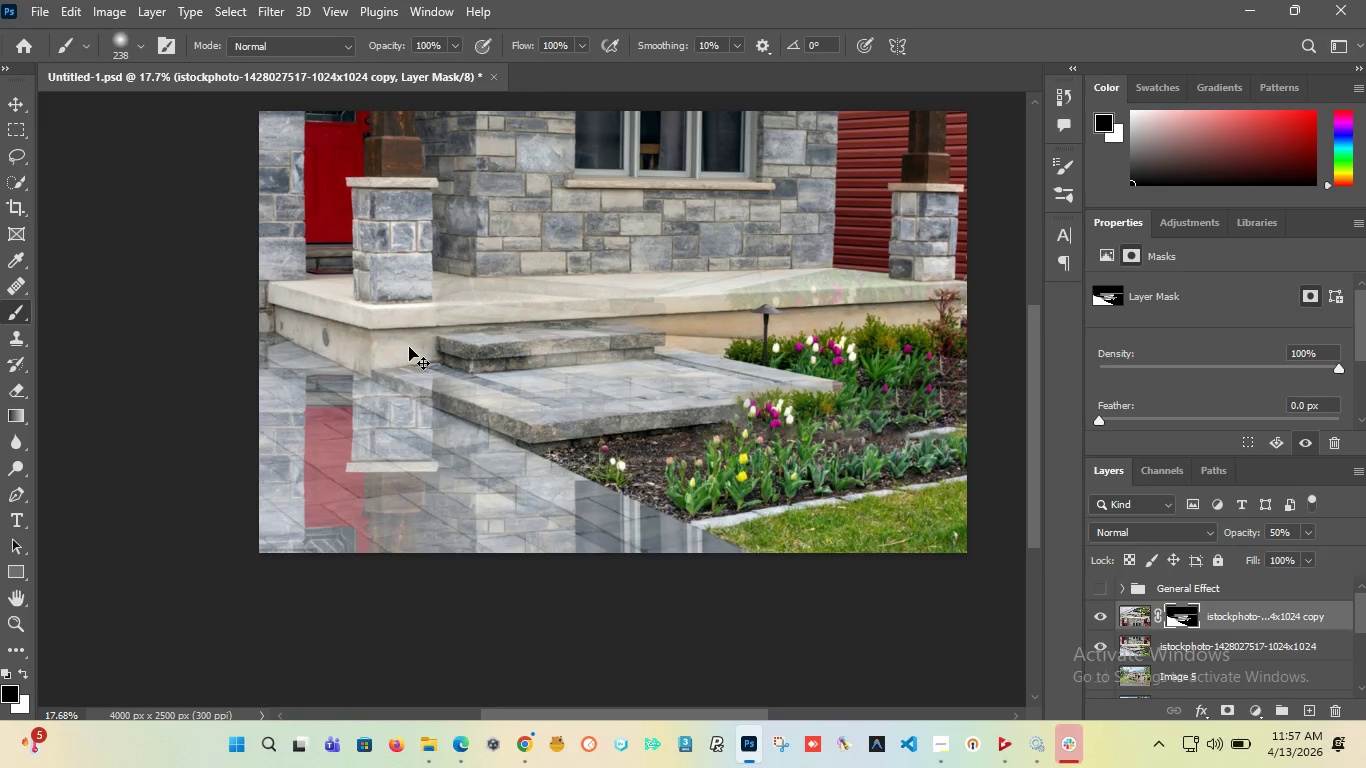 
hold_key(key=ControlLeft, duration=0.64)
 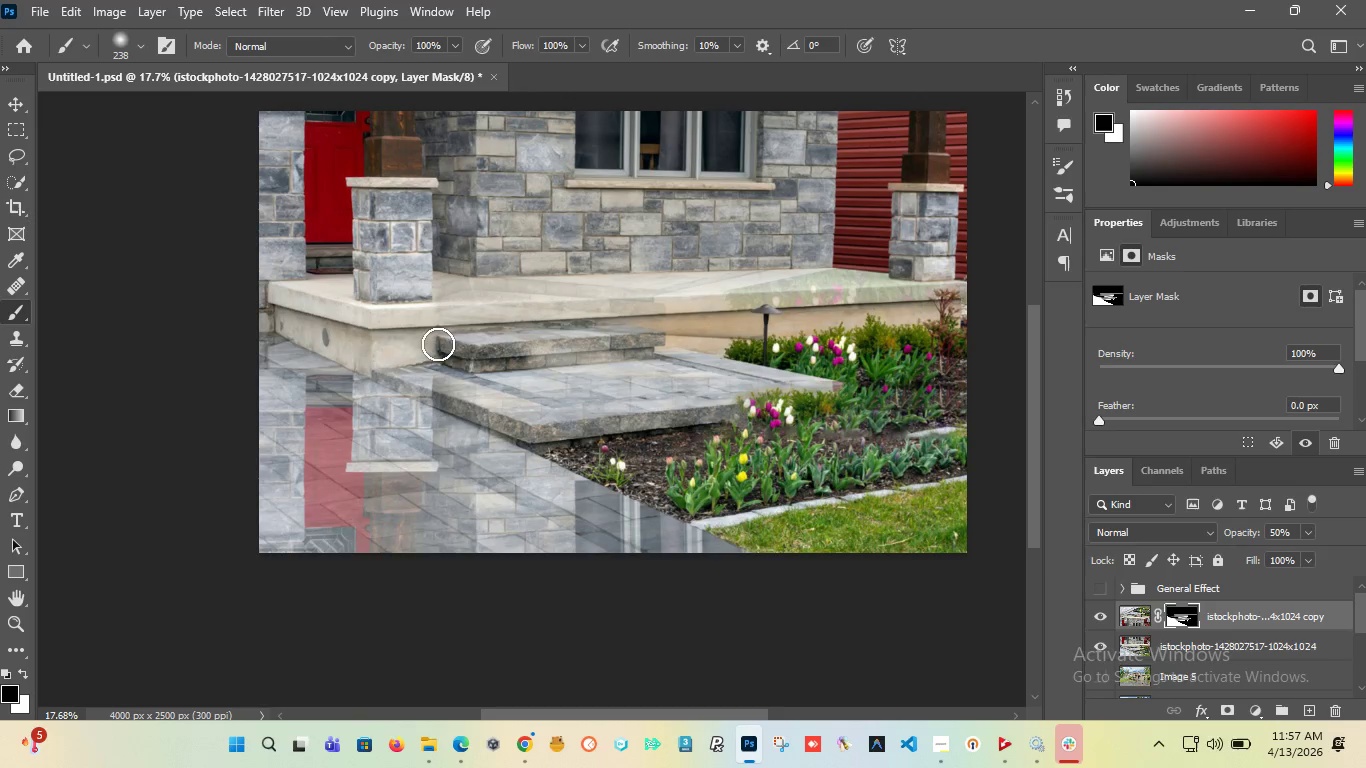 
left_click_drag(start_coordinate=[438, 344], to_coordinate=[945, 309])
 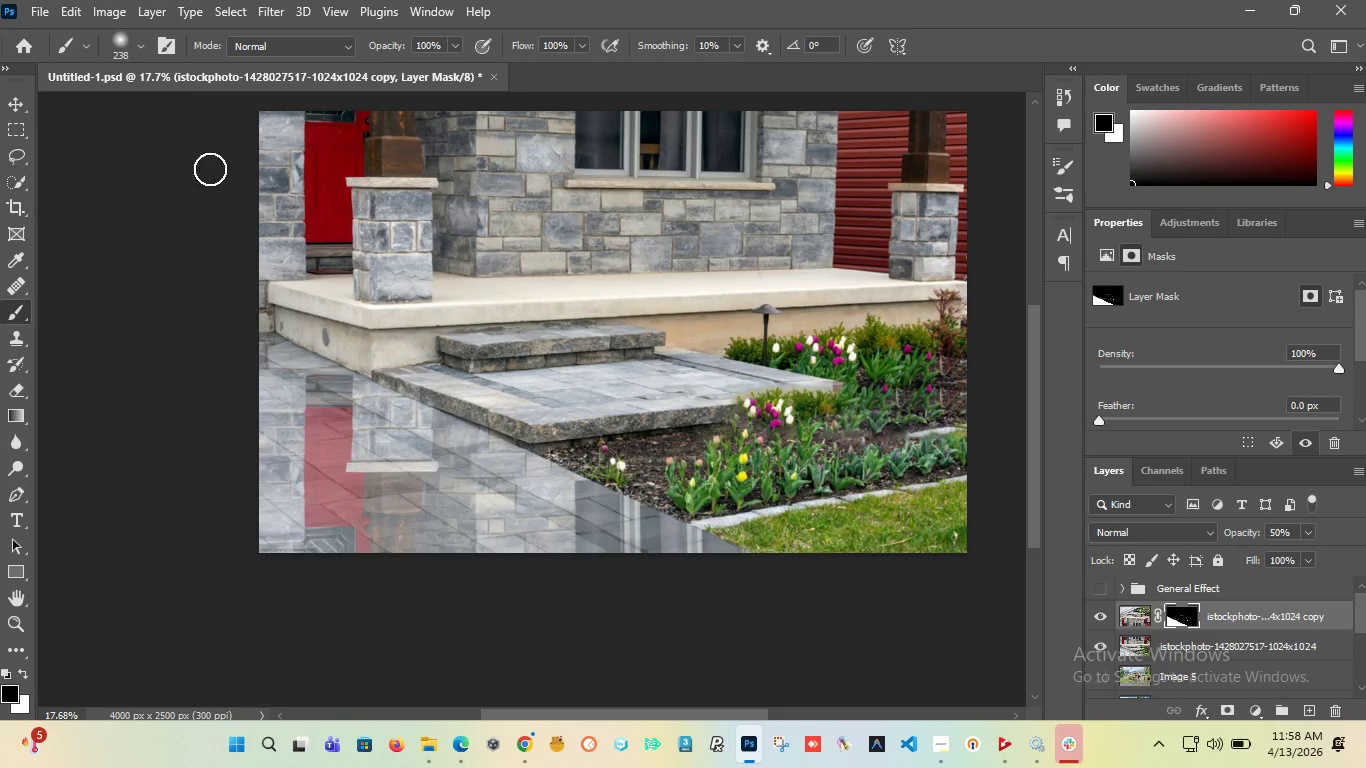 
left_click([21, 673])
 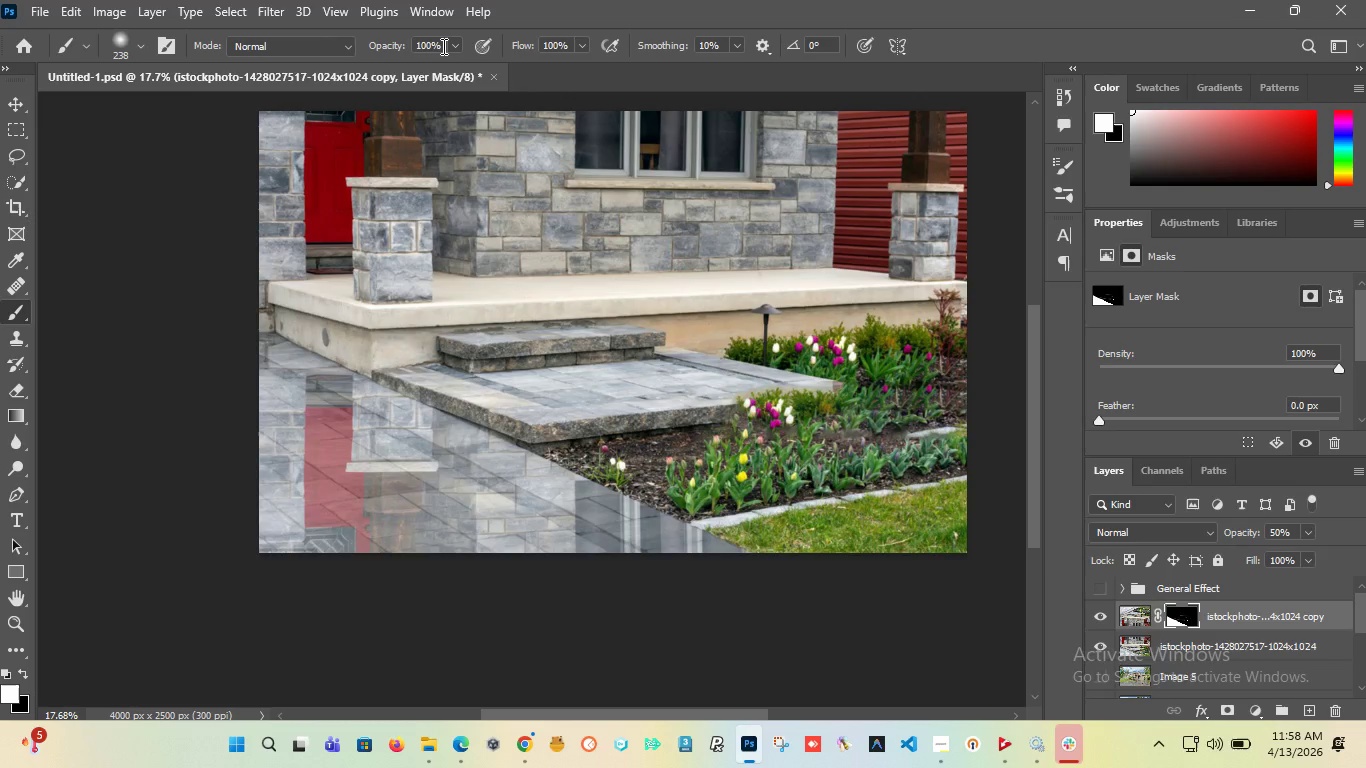 
left_click_drag(start_coordinate=[442, 46], to_coordinate=[363, 43])
 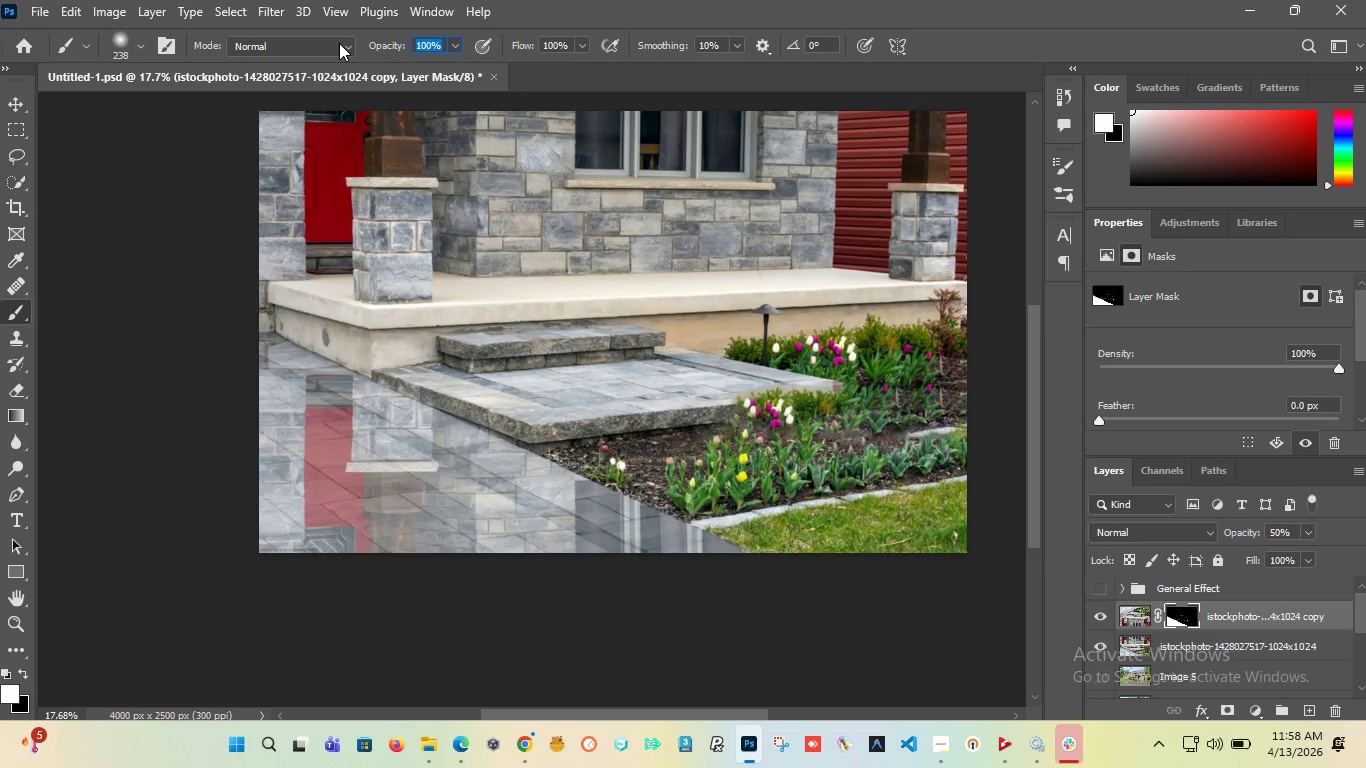 
type(50)
 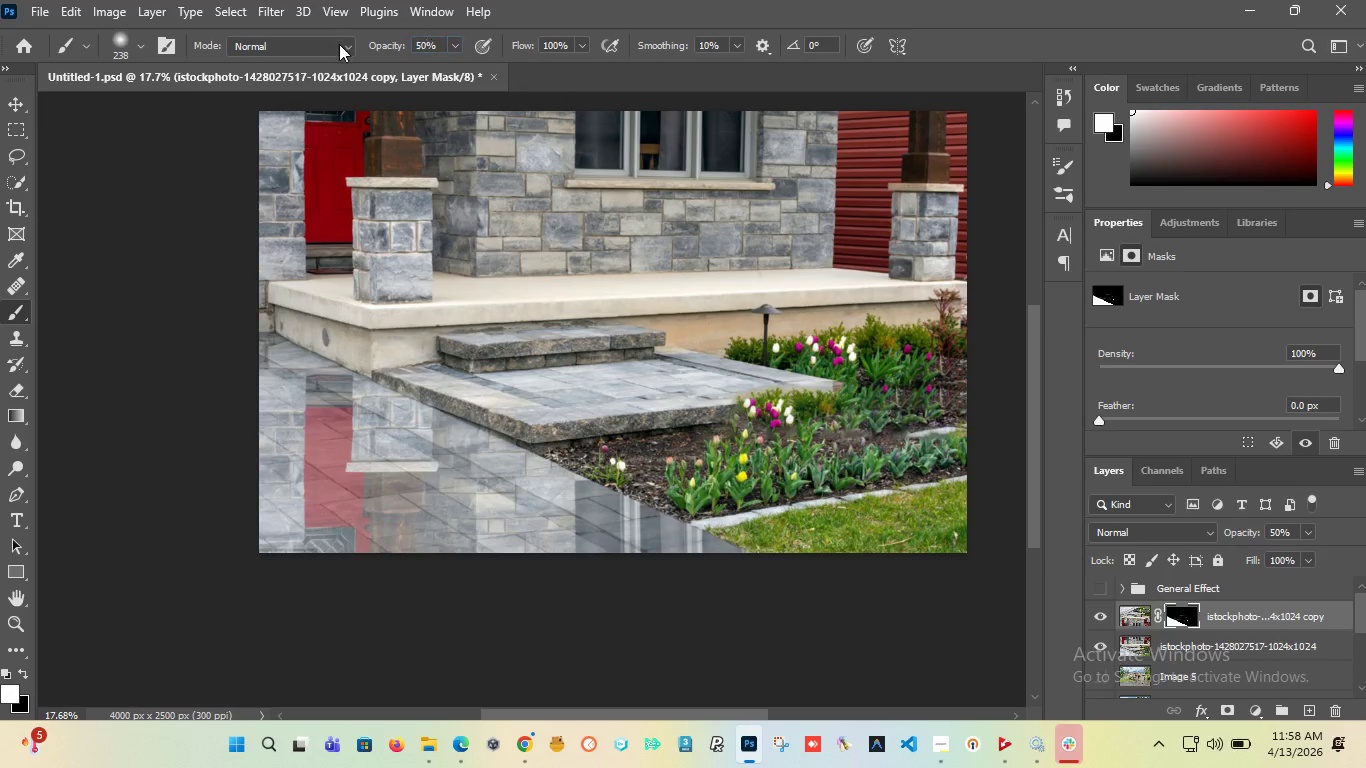 
key(Enter)
 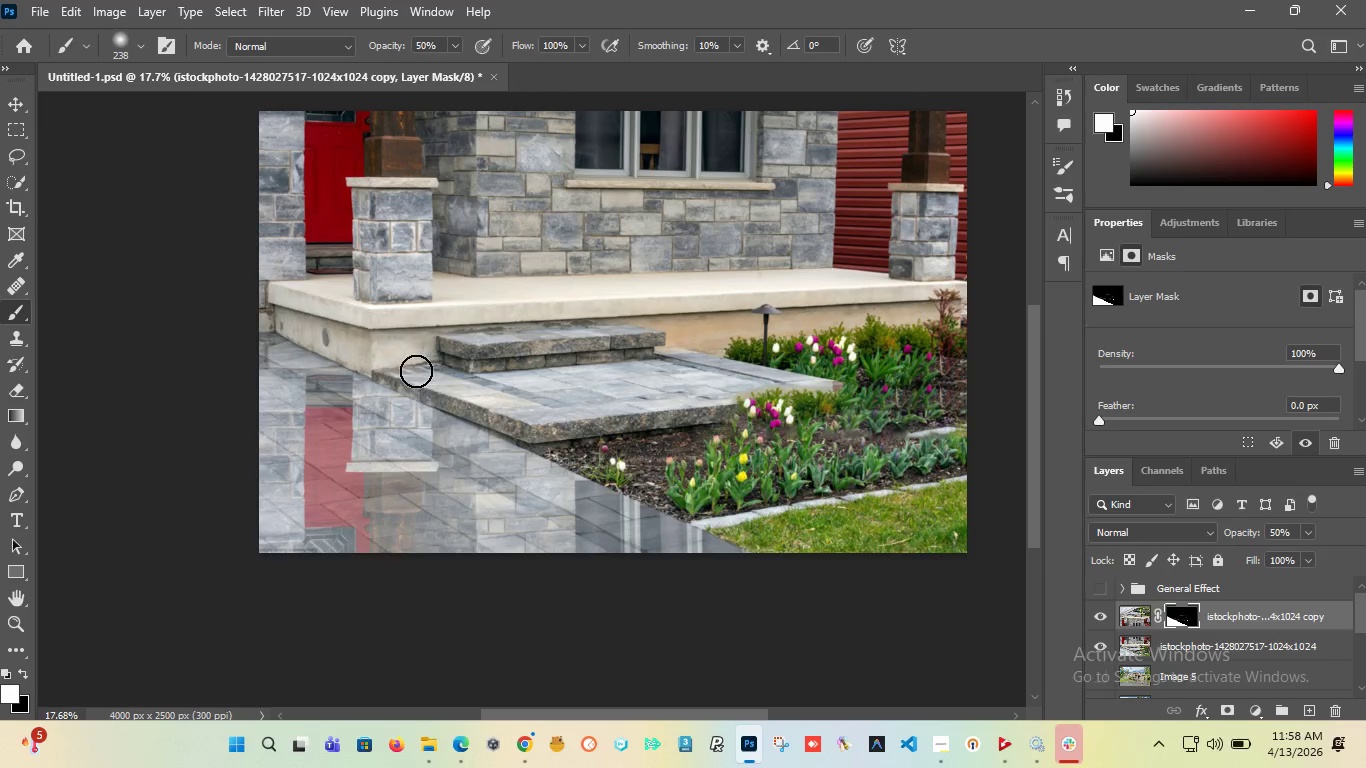 
left_click_drag(start_coordinate=[403, 369], to_coordinate=[661, 359])
 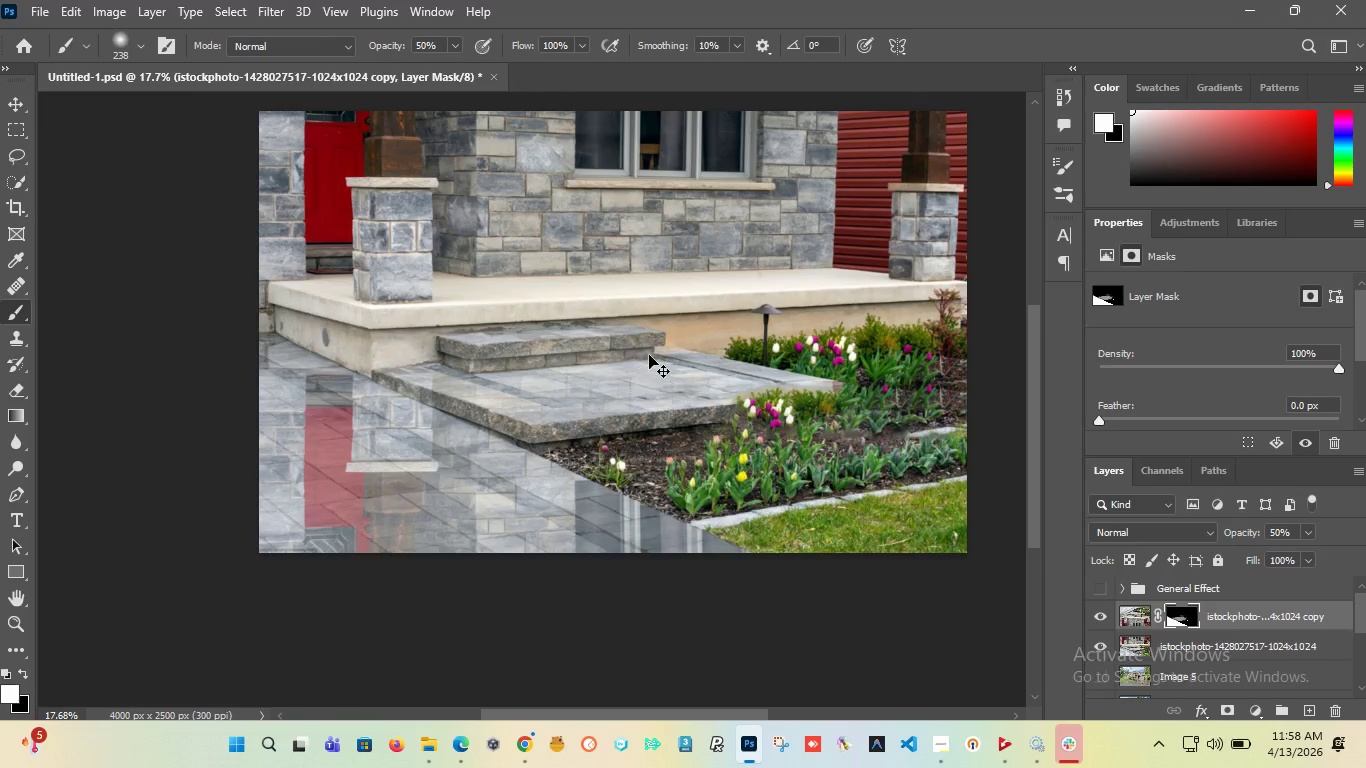 
key(Control+Z)
 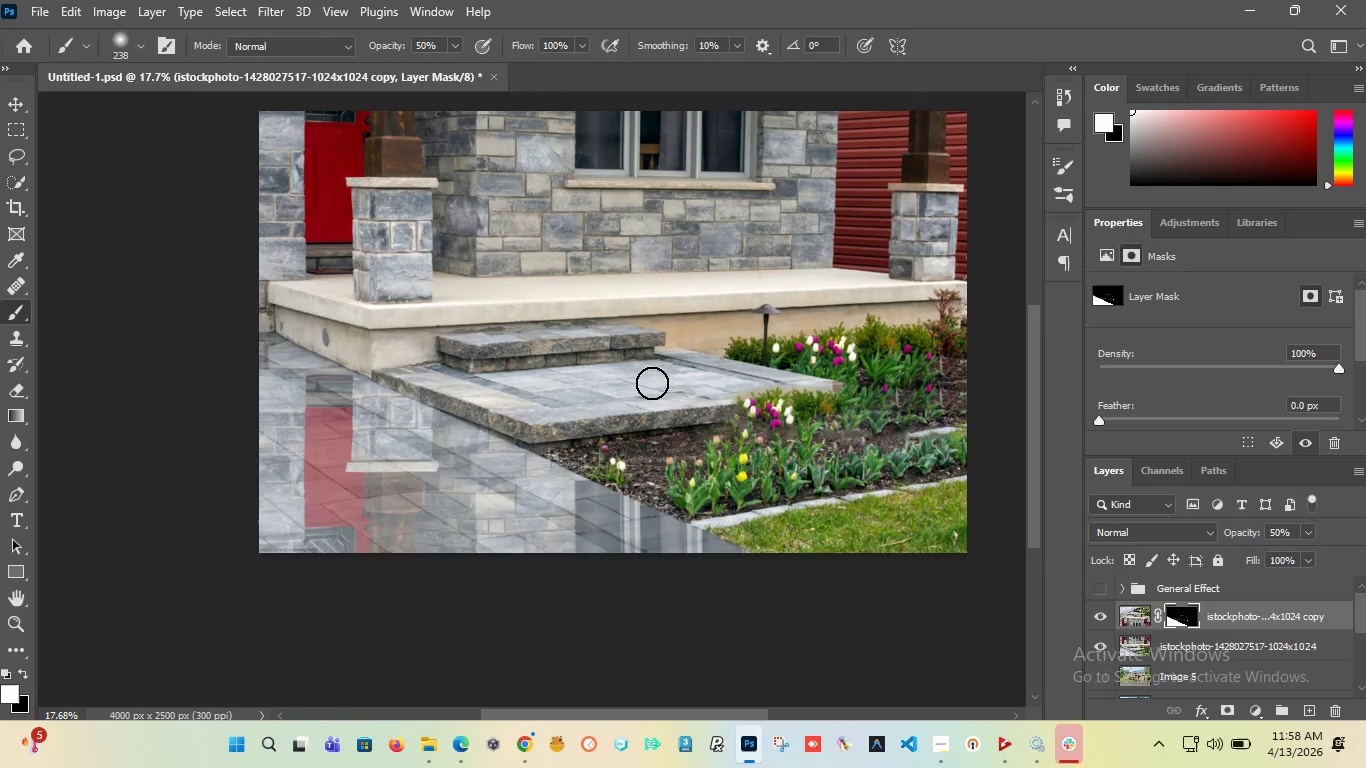 
left_click_drag(start_coordinate=[652, 383], to_coordinate=[816, 384])
 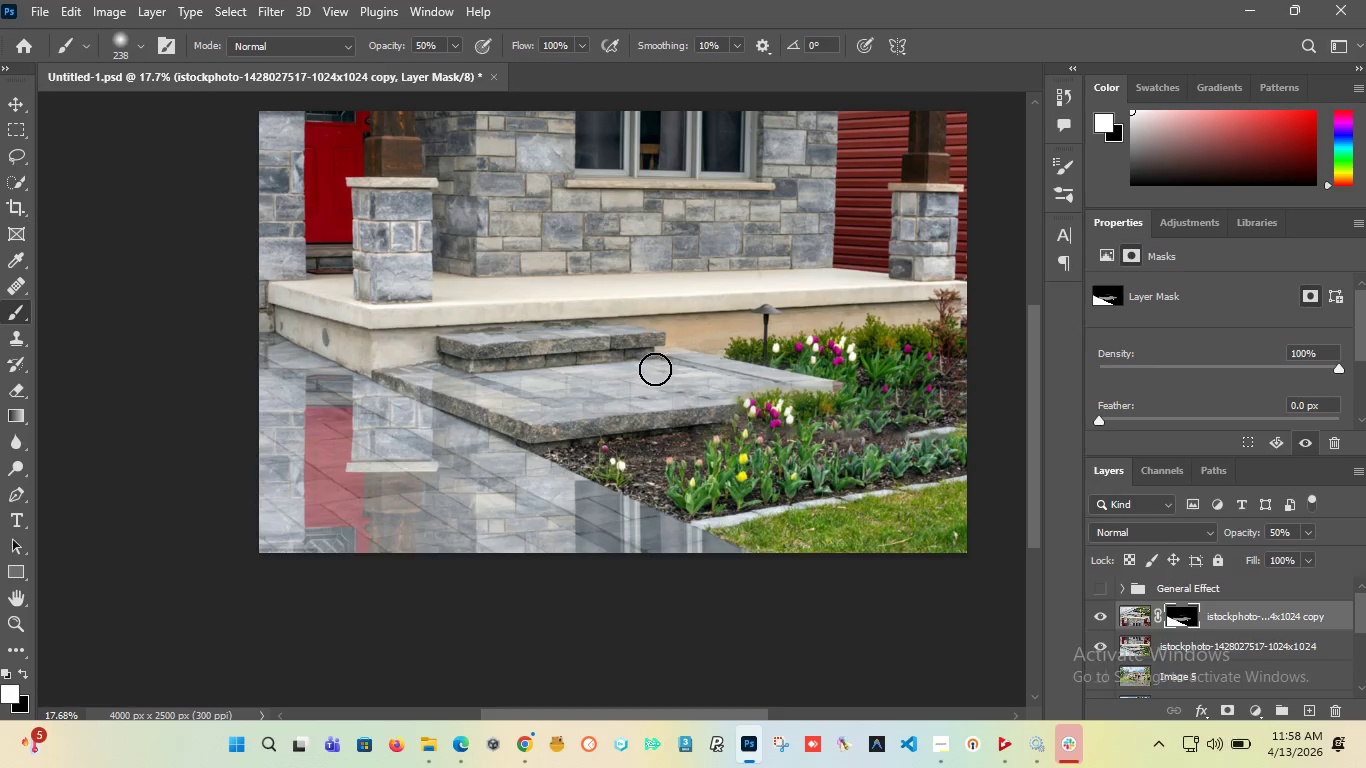 
left_click_drag(start_coordinate=[671, 378], to_coordinate=[441, 386])
 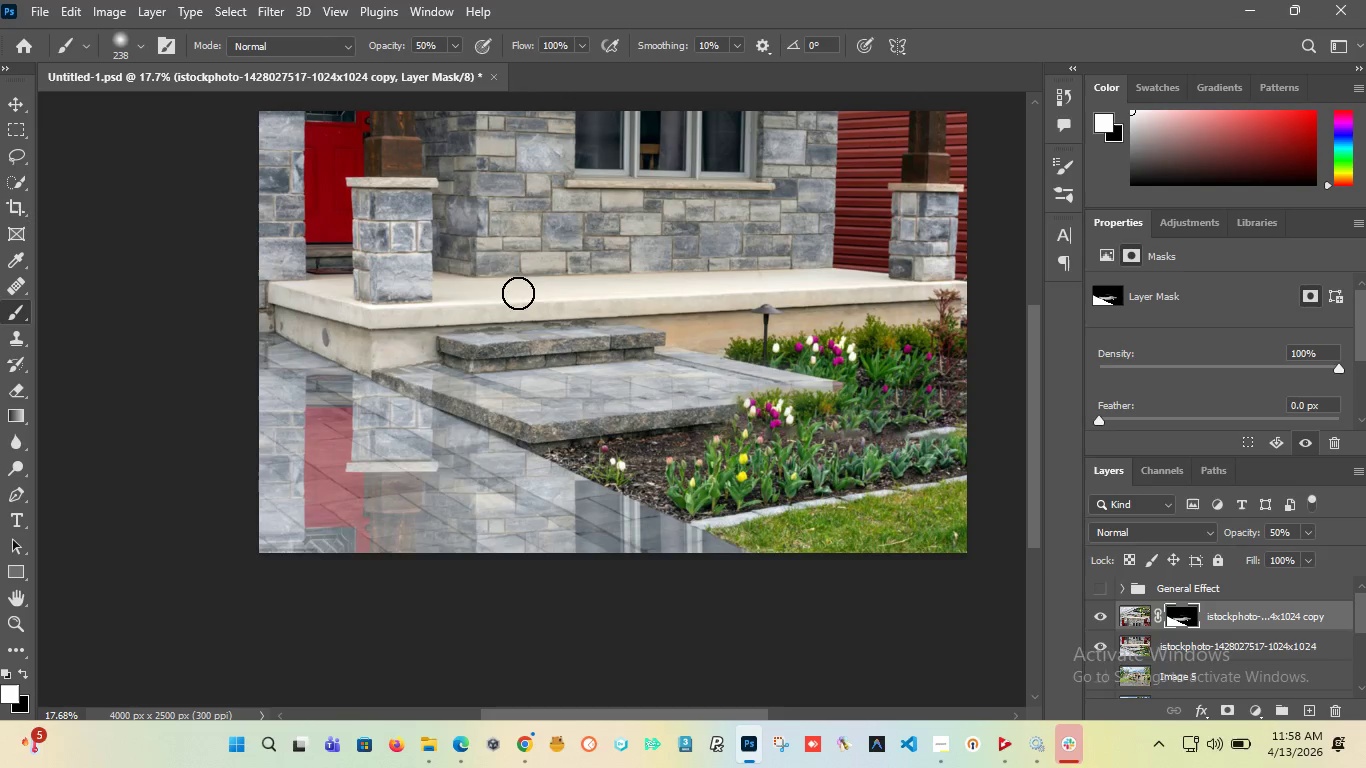 
hold_key(key=AltLeft, duration=1.5)
 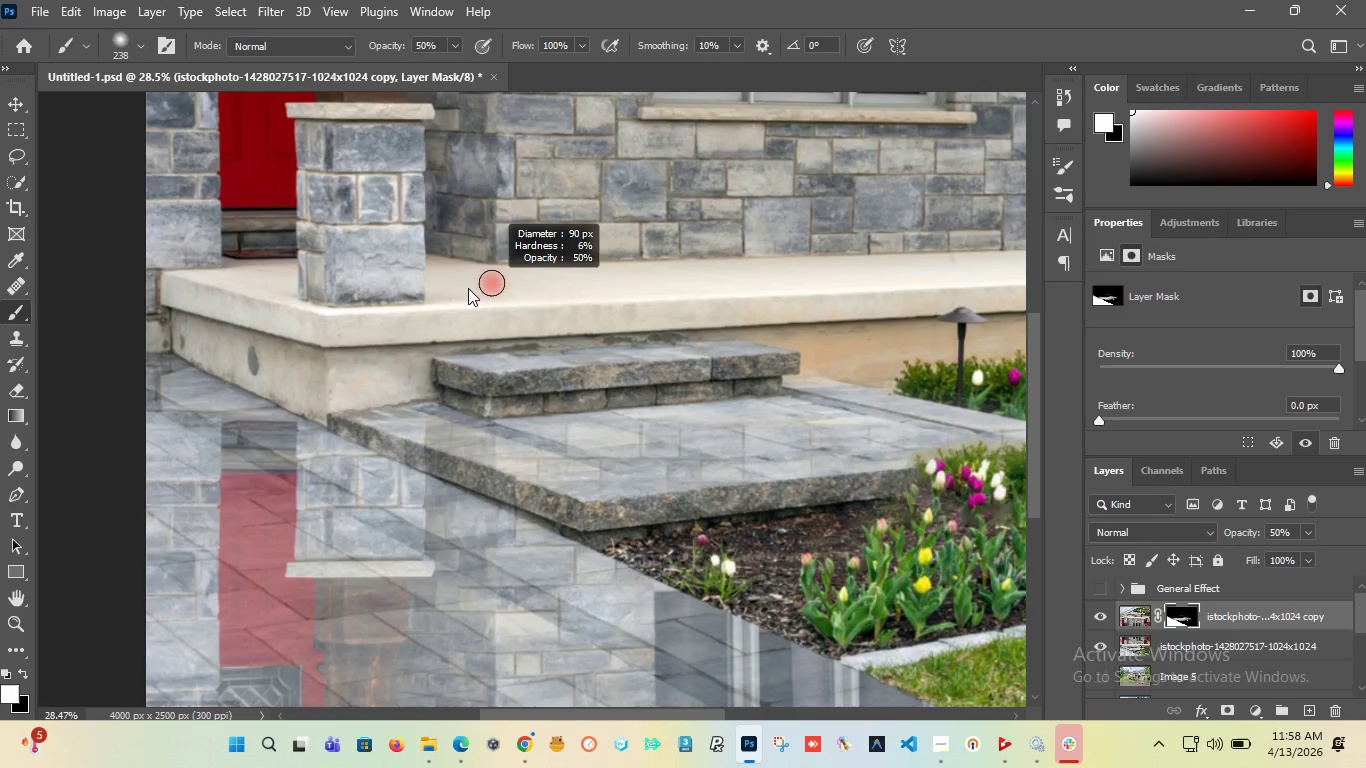 
hold_key(key=AltLeft, duration=1.53)
 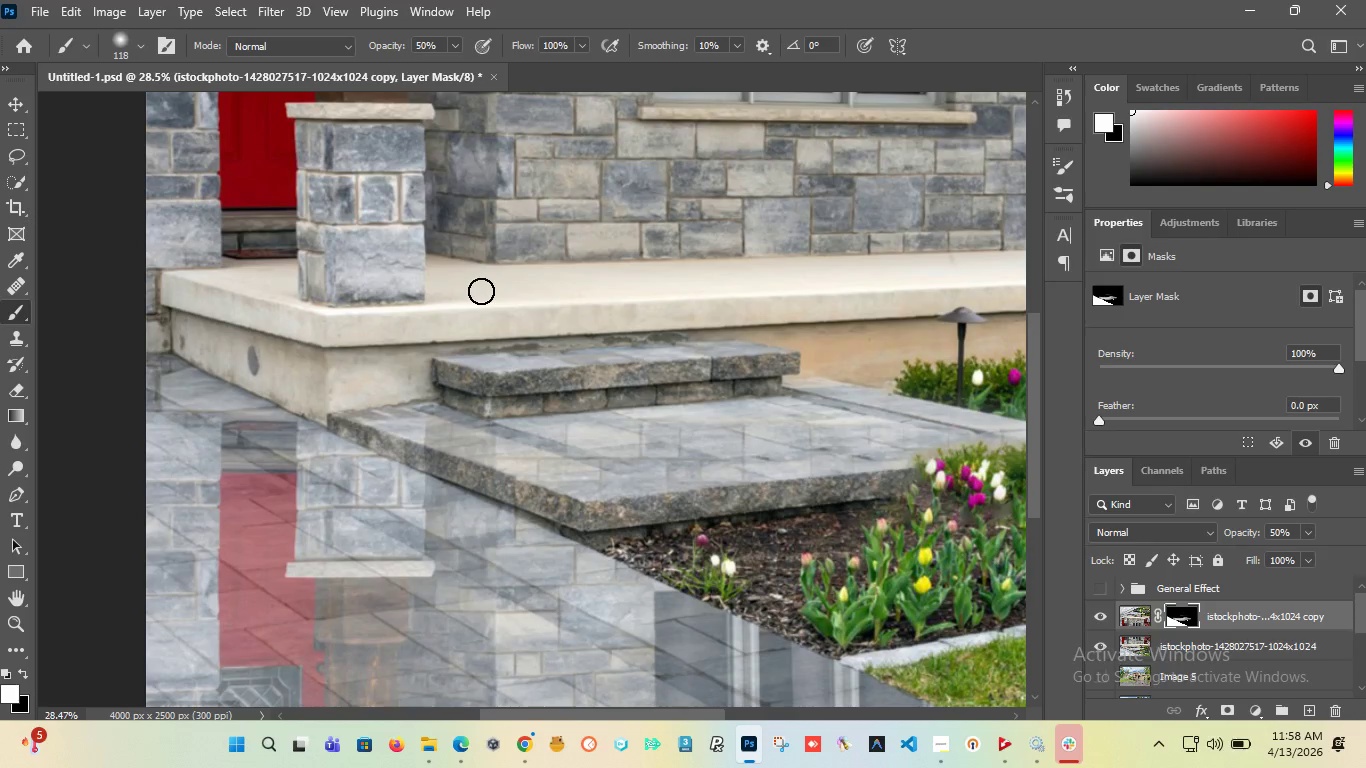 
scroll: coordinate [448, 298], scroll_direction: up, amount: 5.0
 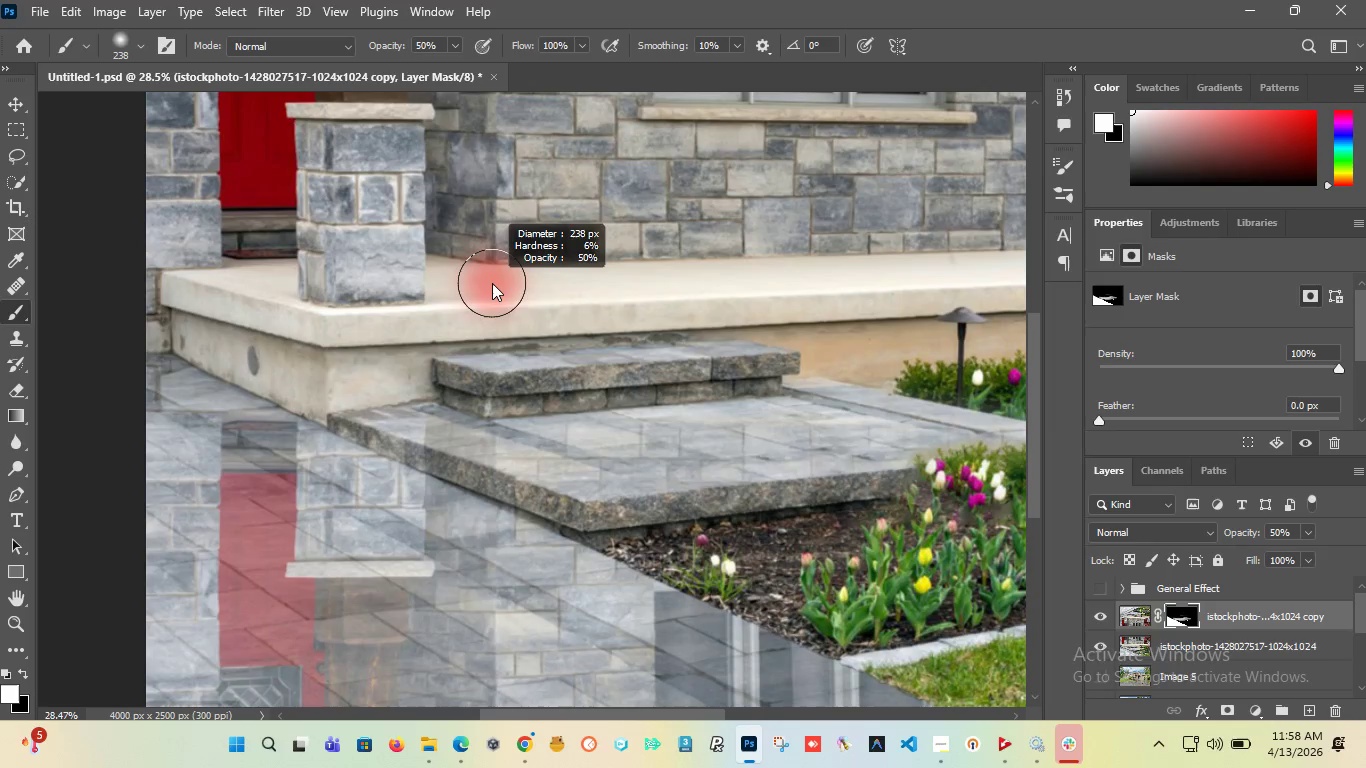 
key(Alt+AltLeft)
 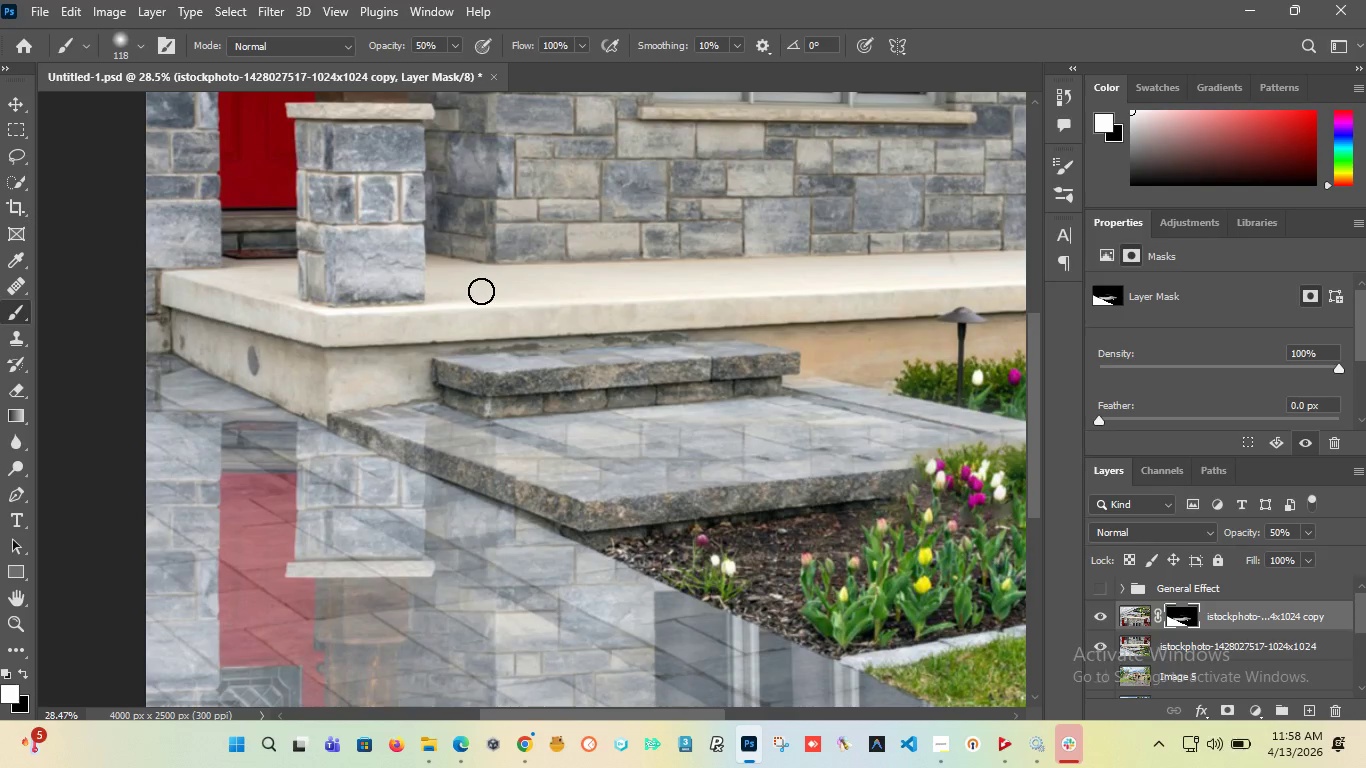 
key(Alt+AltLeft)
 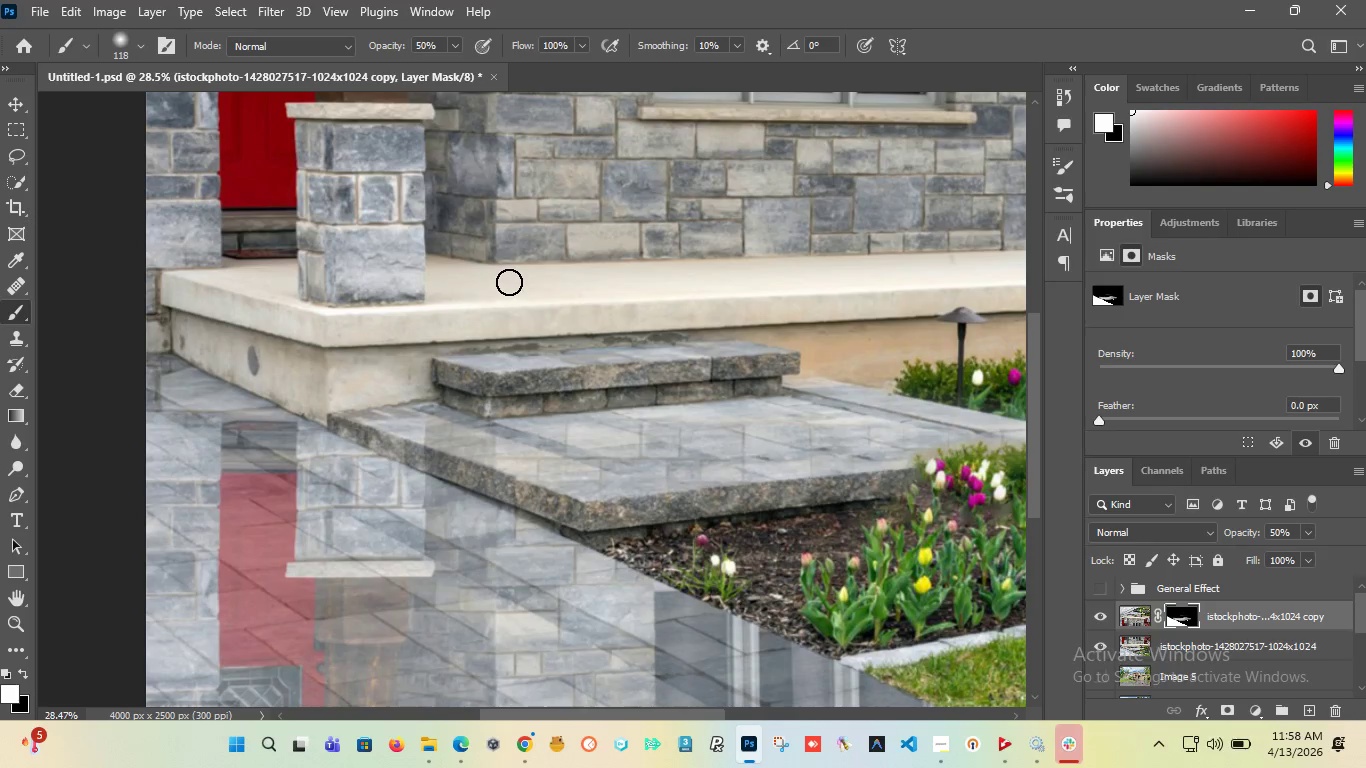 
left_click_drag(start_coordinate=[510, 282], to_coordinate=[498, 283])
 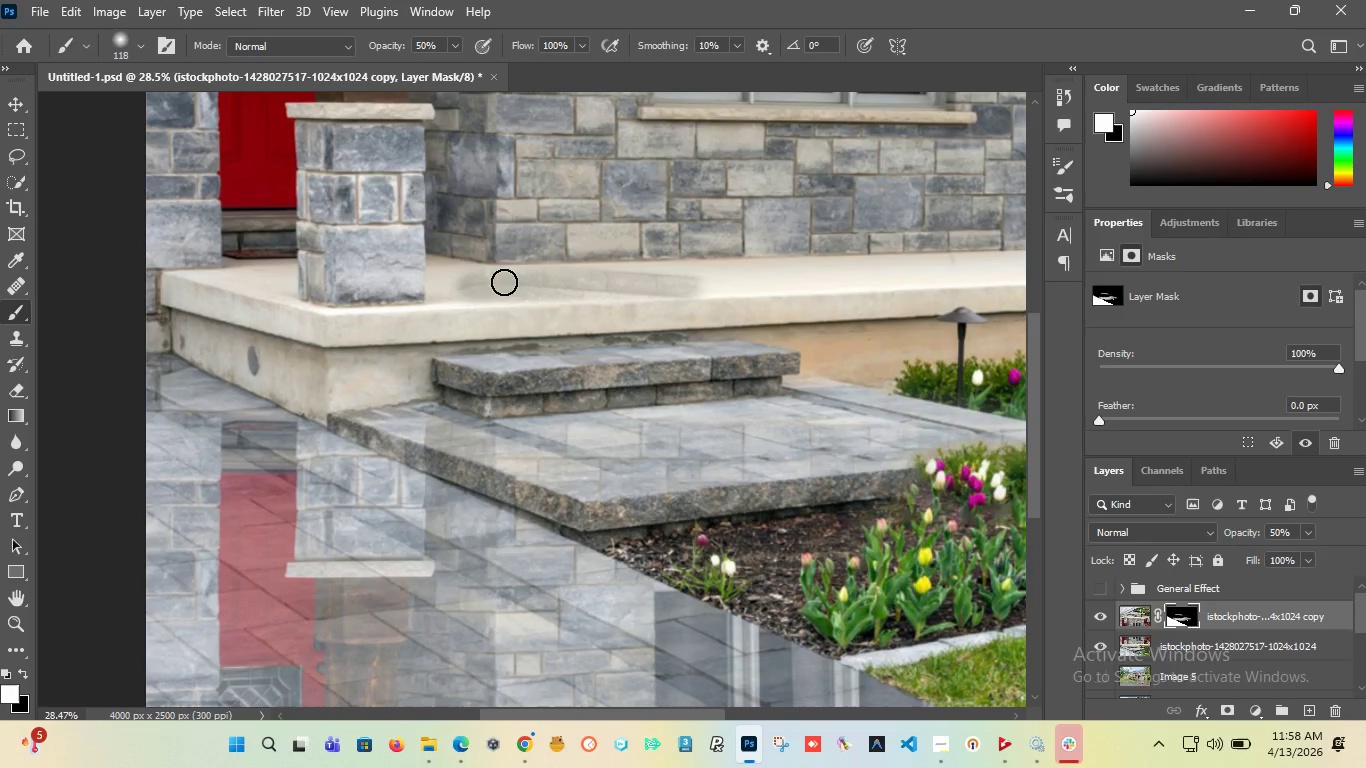 
key(Control+Z)
 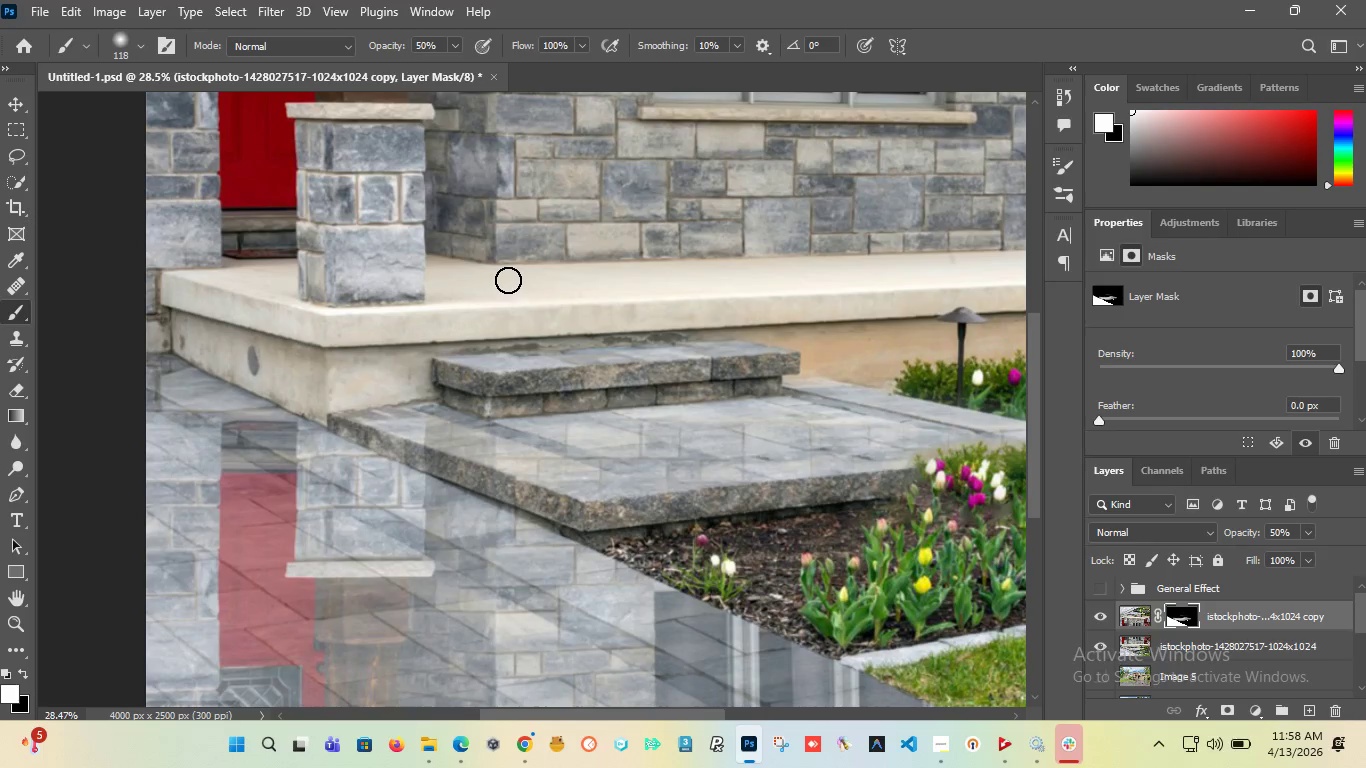 
hold_key(key=AltLeft, duration=1.48)
scroll: coordinate [621, 324], scroll_direction: down, amount: 3.0
 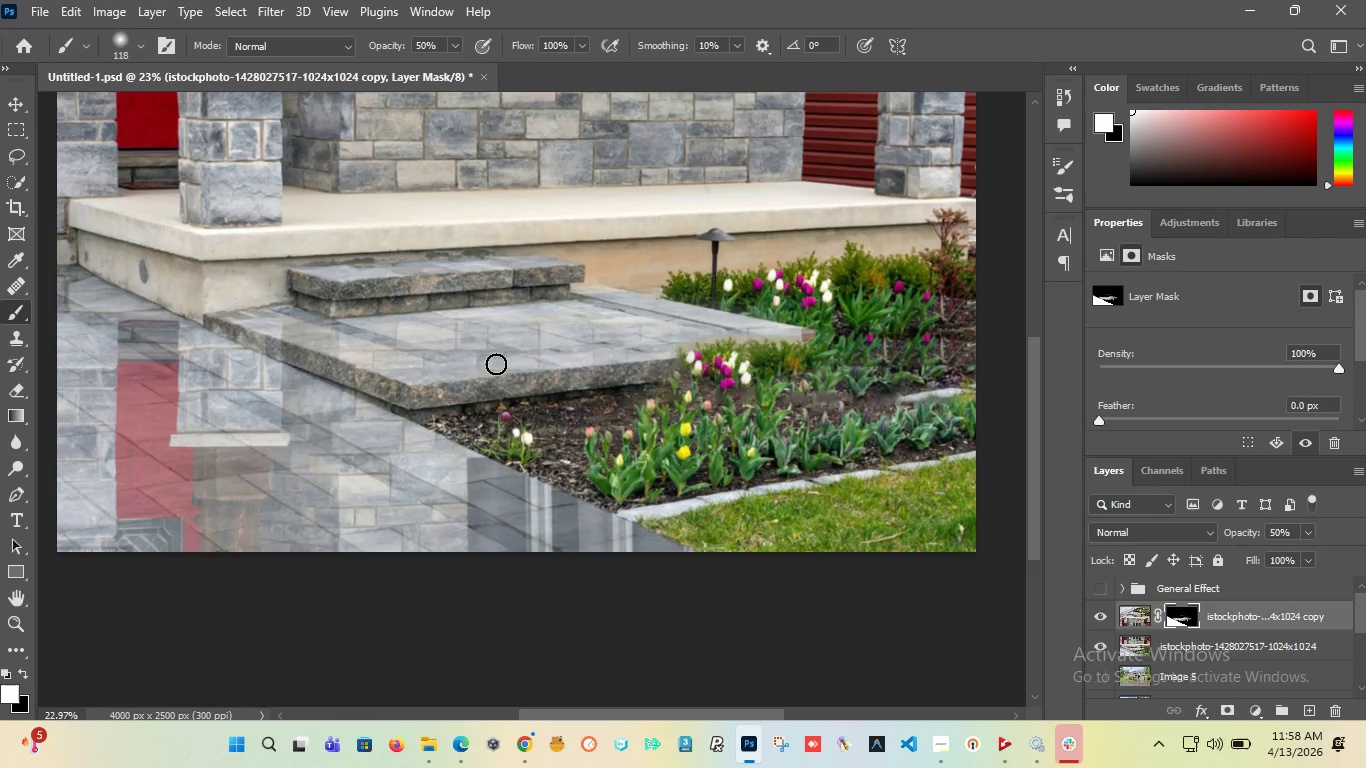 
hold_key(key=AltLeft, duration=1.52)
scroll: coordinate [516, 352], scroll_direction: down, amount: 8.0
 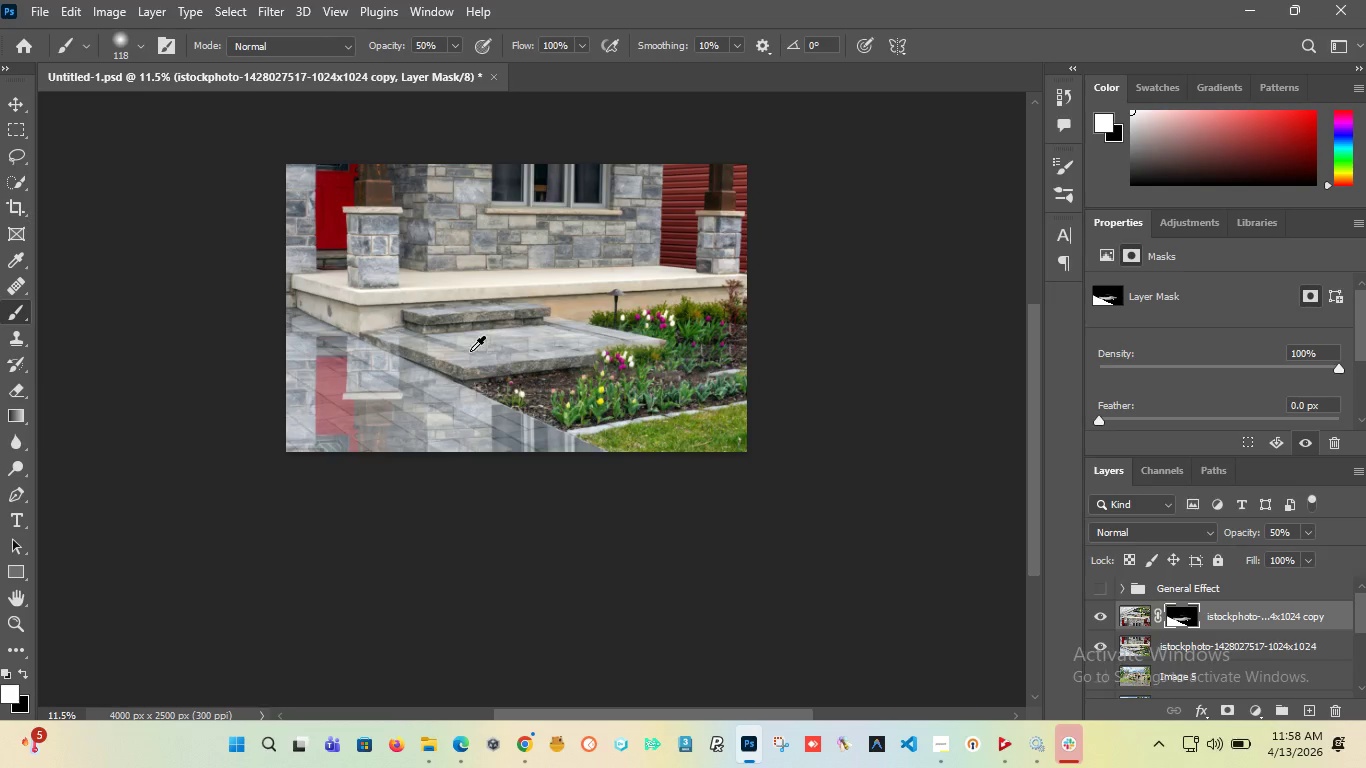 
hold_key(key=AltLeft, duration=1.16)
 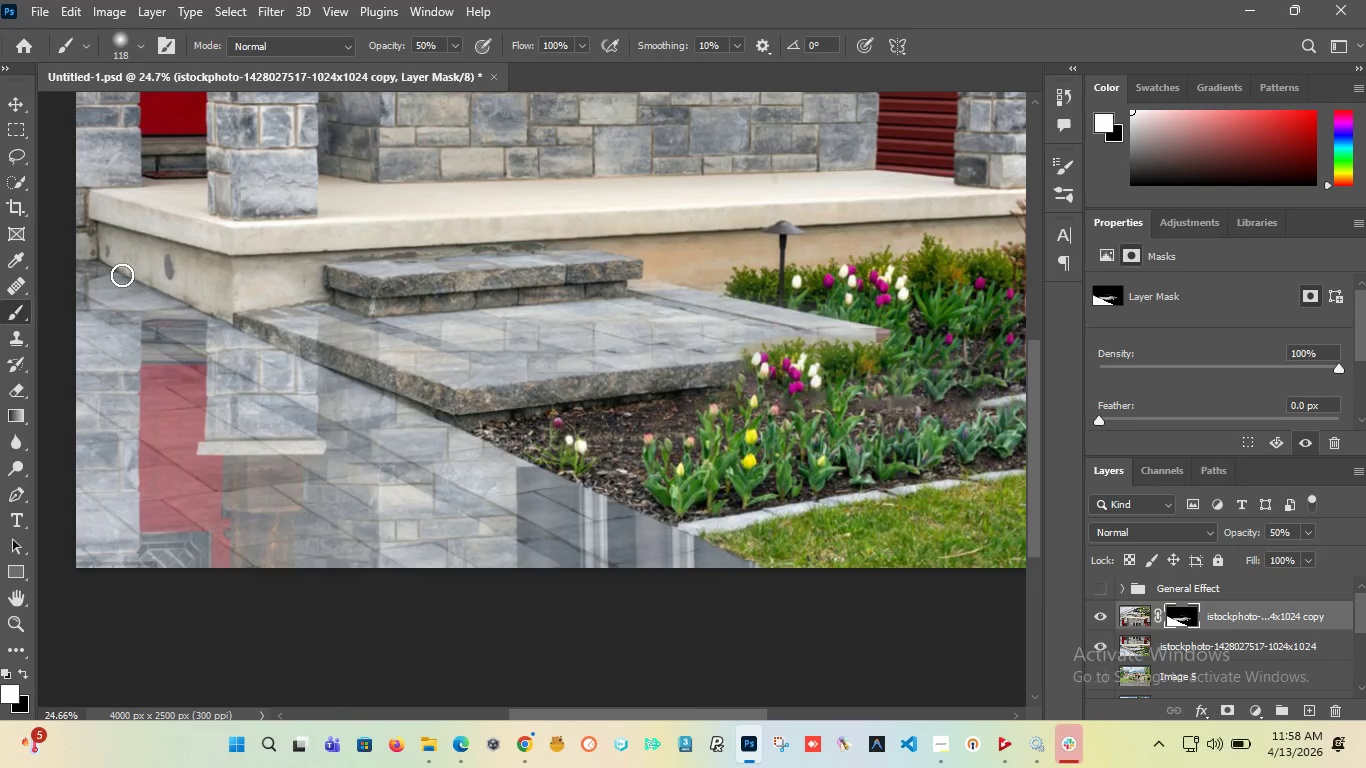 
scroll: coordinate [470, 351], scroll_direction: up, amount: 8.0
 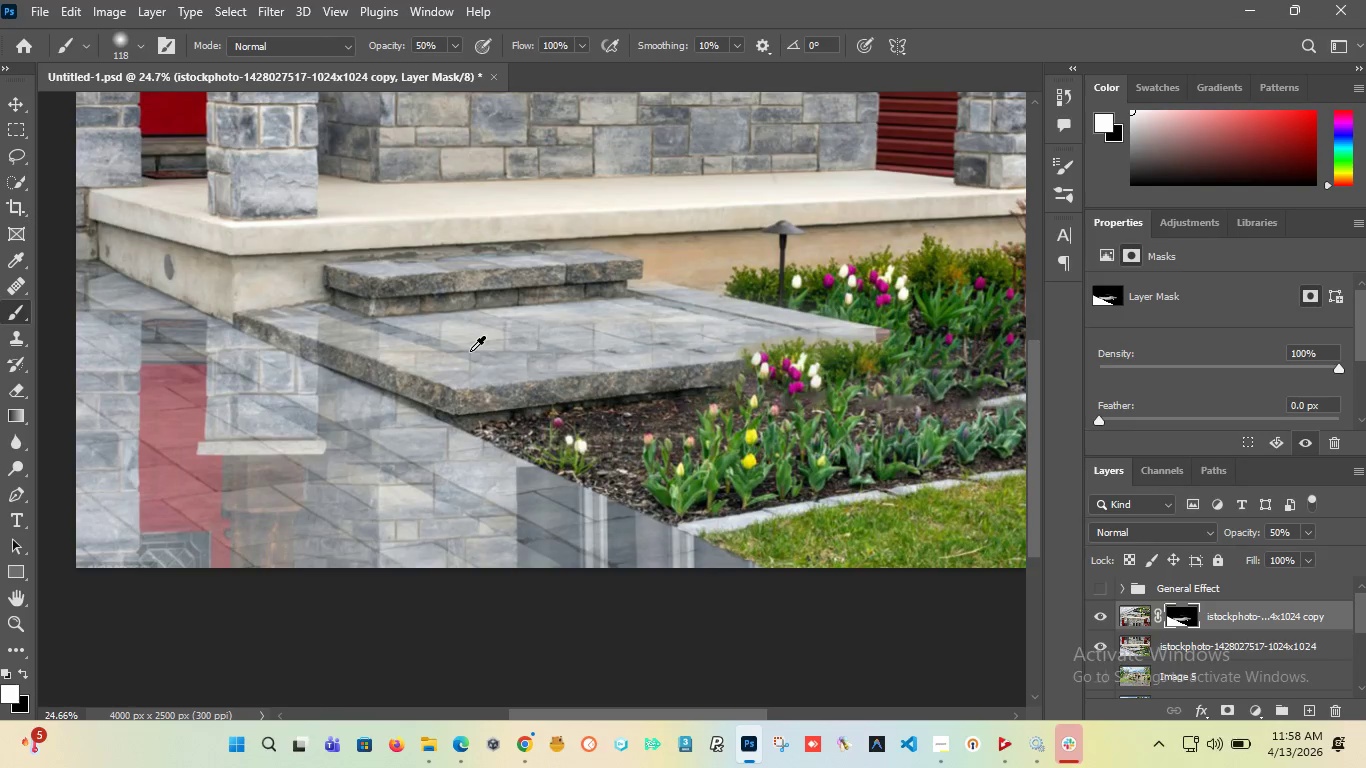 
hold_key(key=AltLeft, duration=0.52)
scroll: coordinate [122, 275], scroll_direction: down, amount: 5.0
 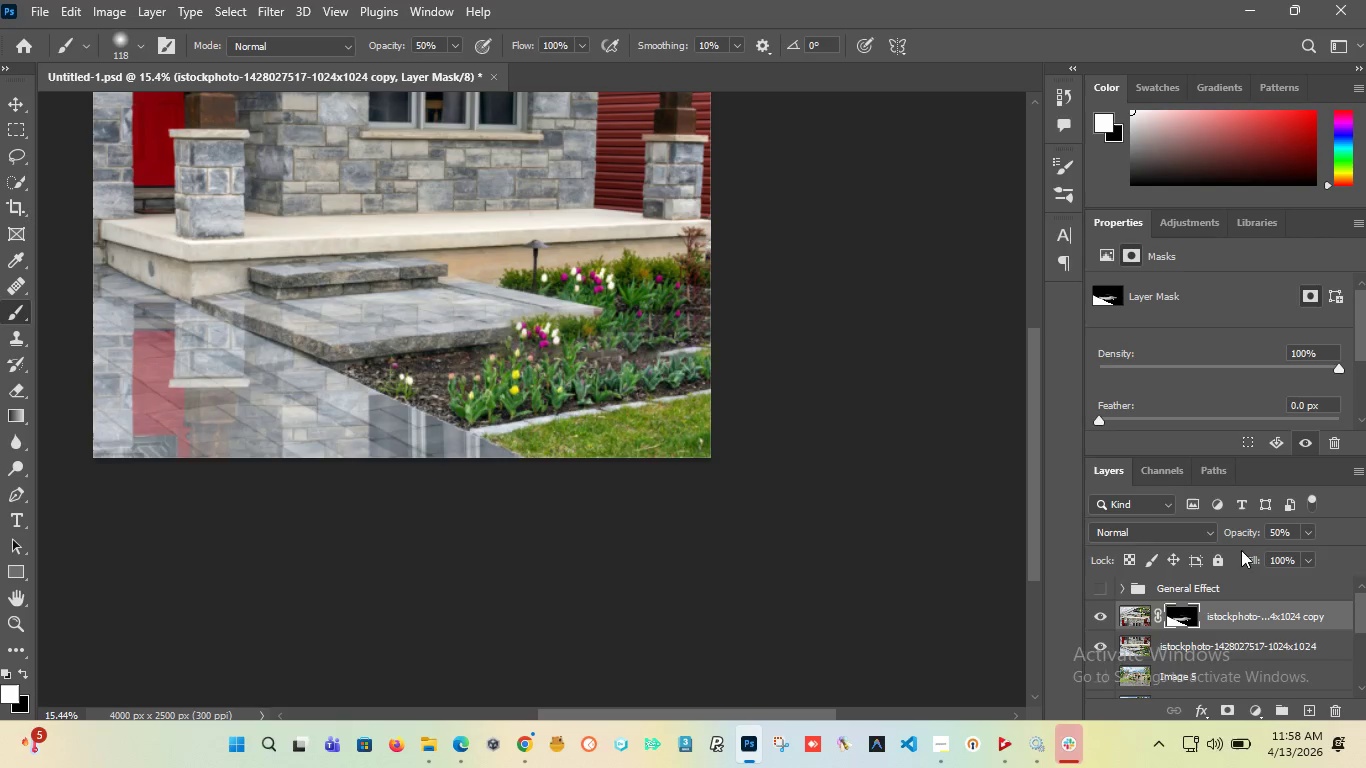 
hold_key(key=ControlLeft, duration=1.53)
left_click([1180, 615])